 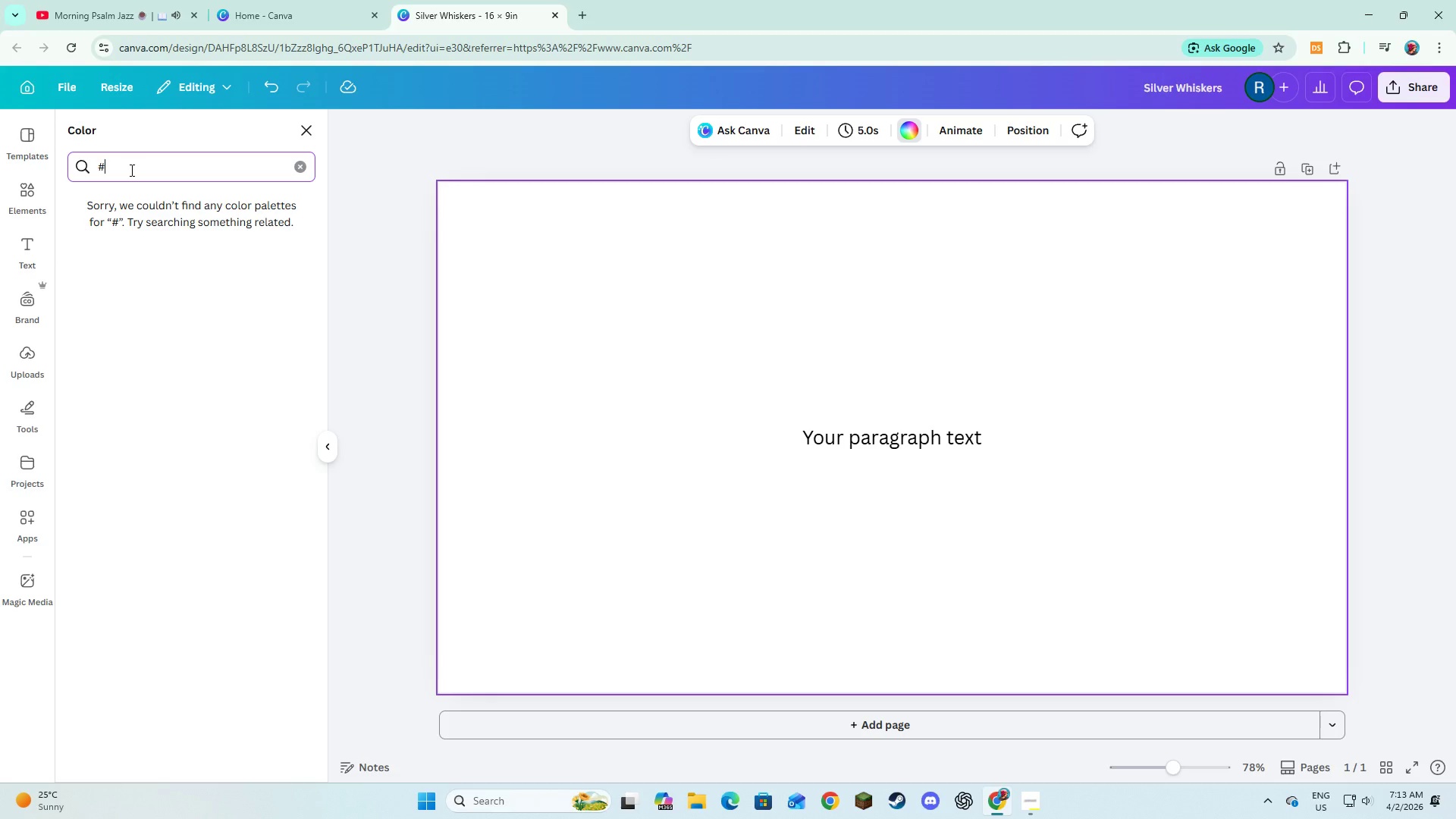 
type(1f2a44)
 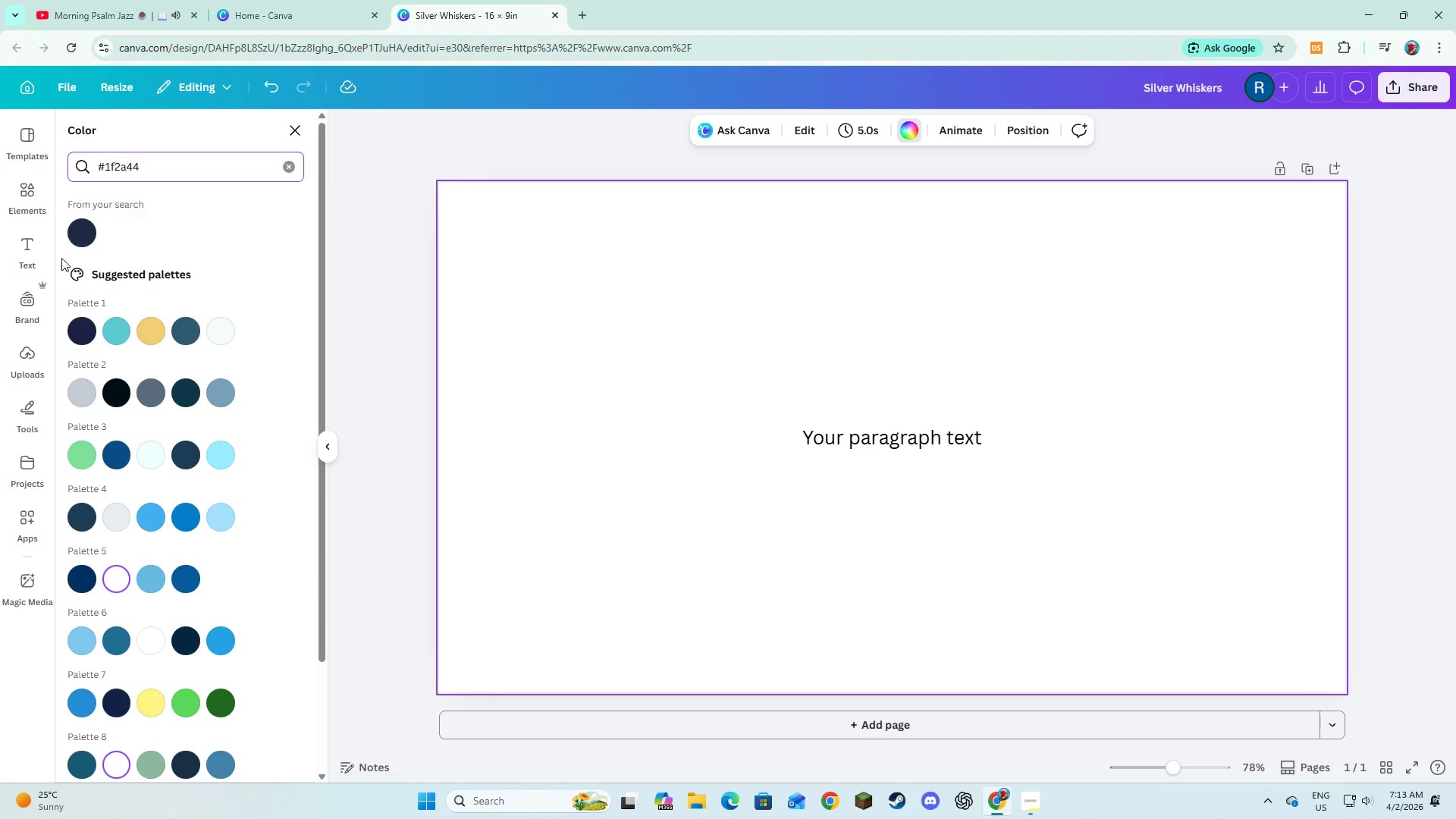 
left_click([74, 227])
 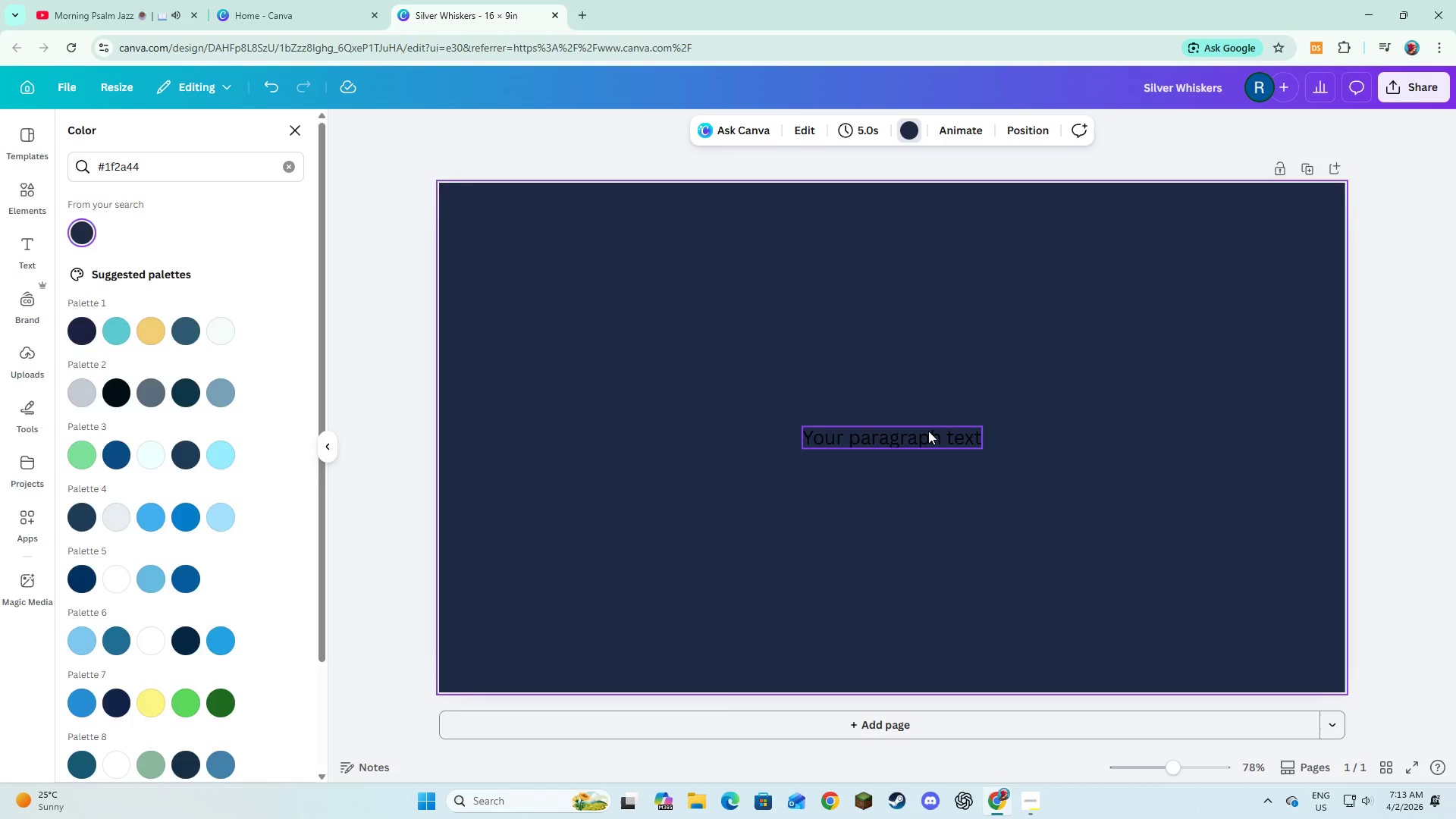 
double_click([928, 431])
 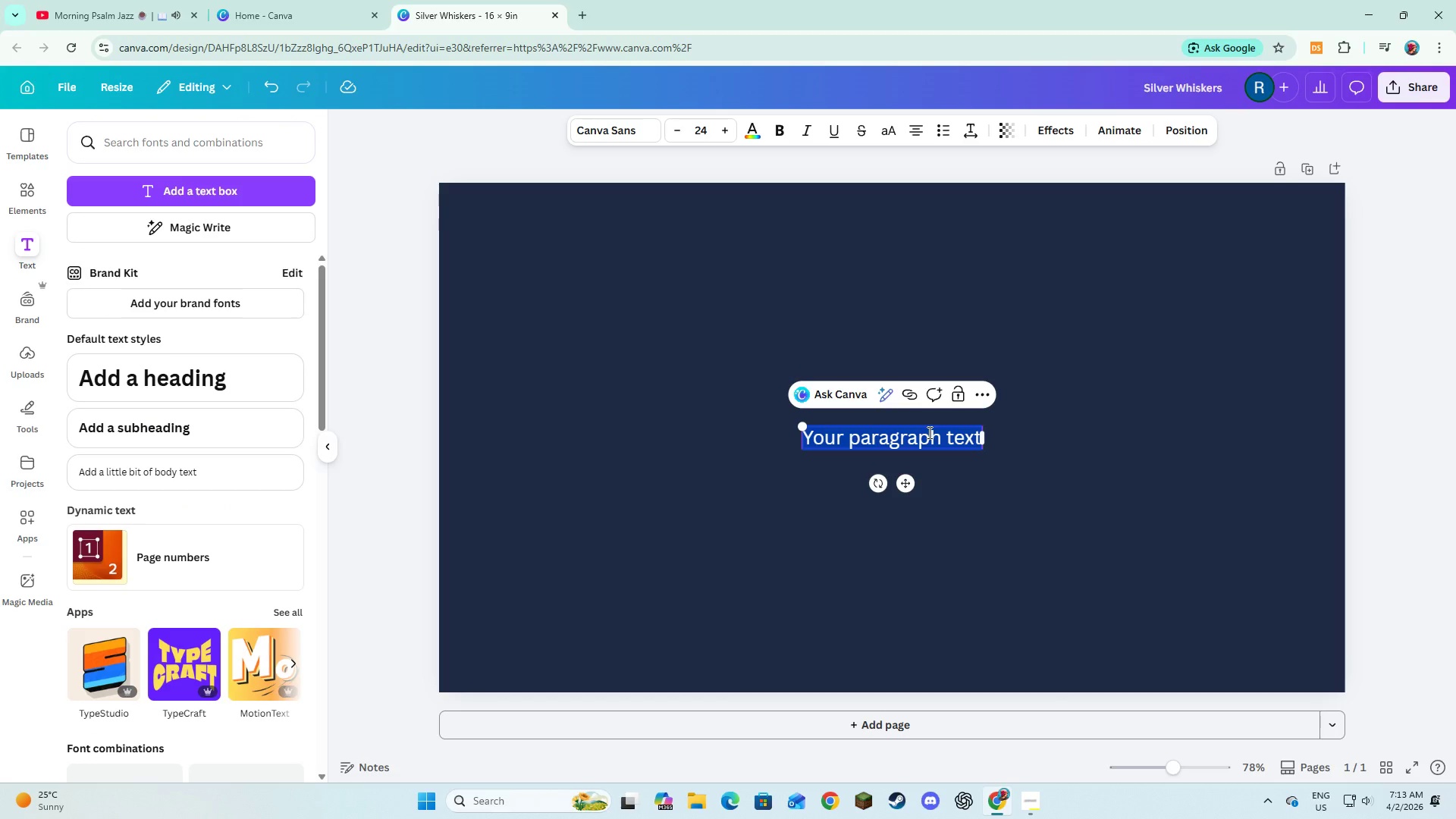 
type(Silver Whiskers Partnership Program)
 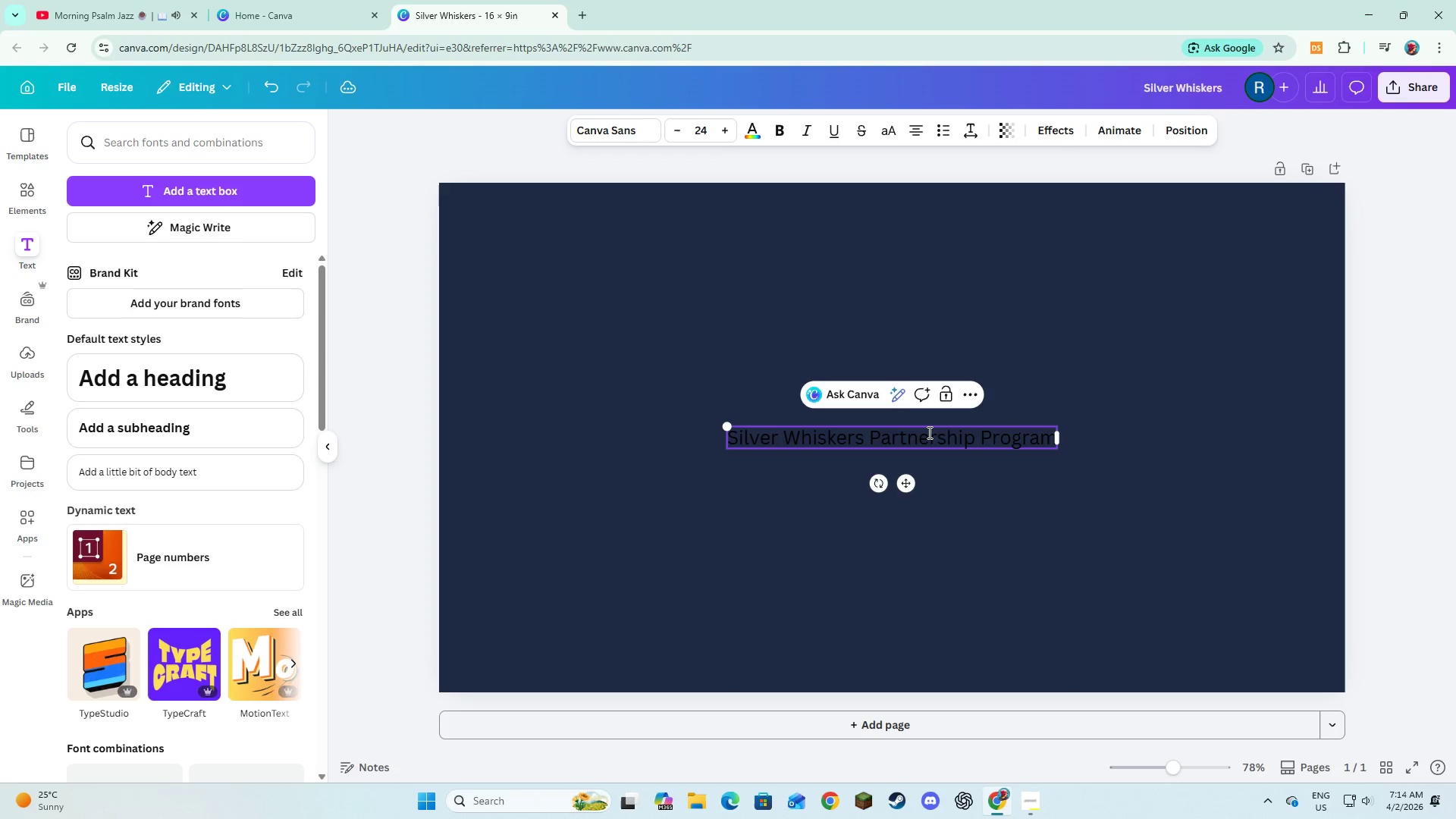 
wait(7.97)
 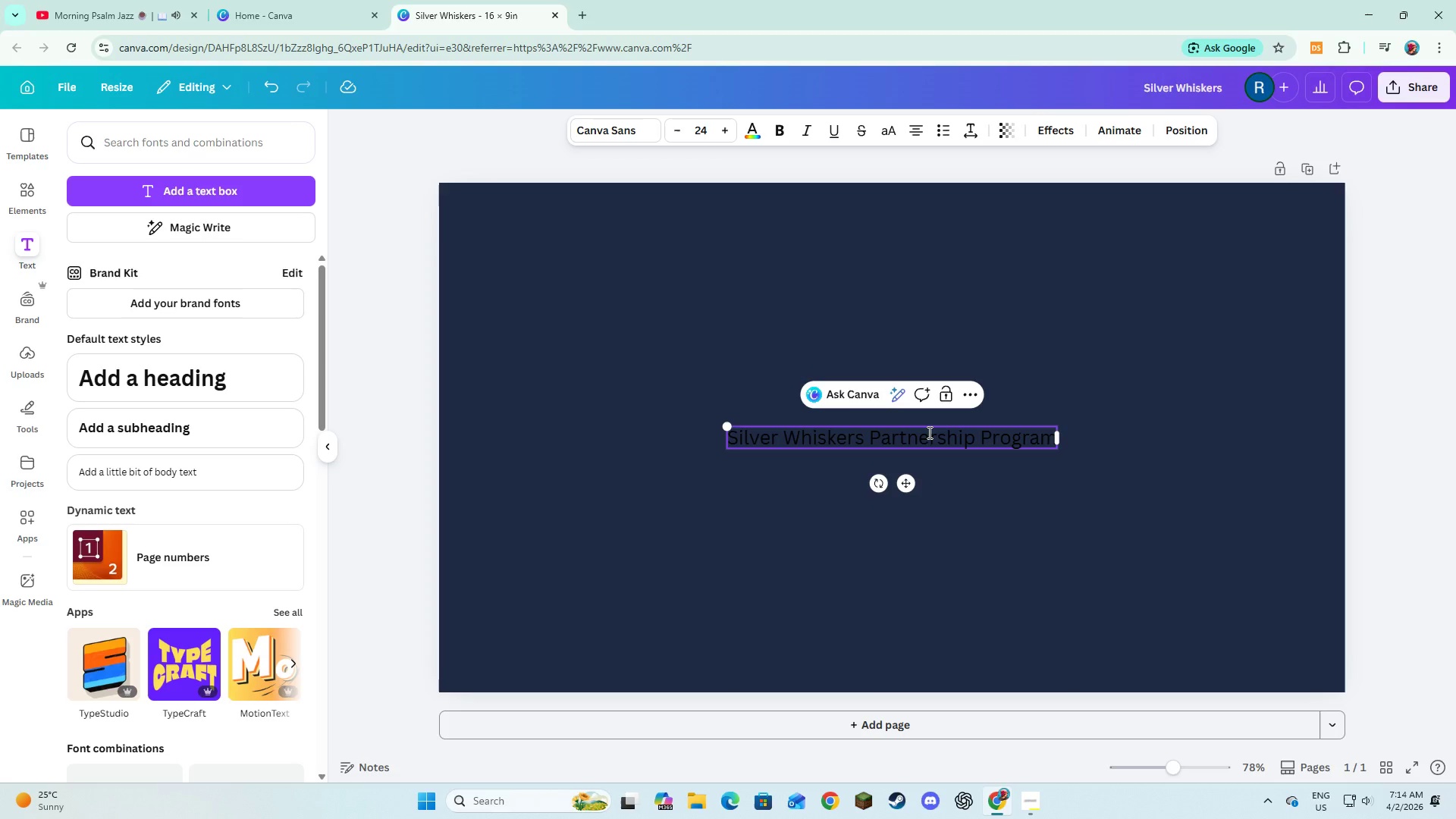 
key(Control+A)
 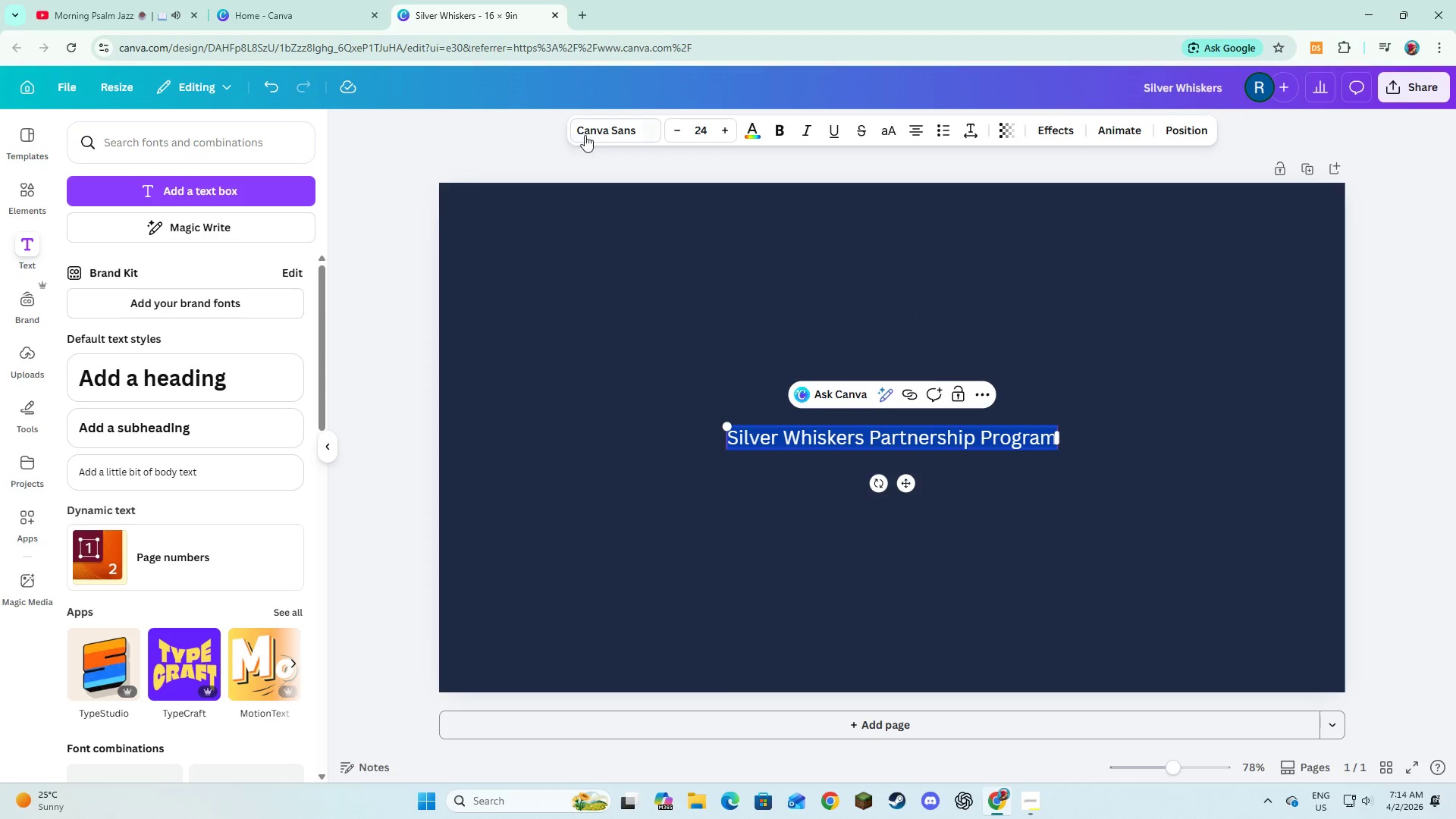 
left_click([586, 133])
 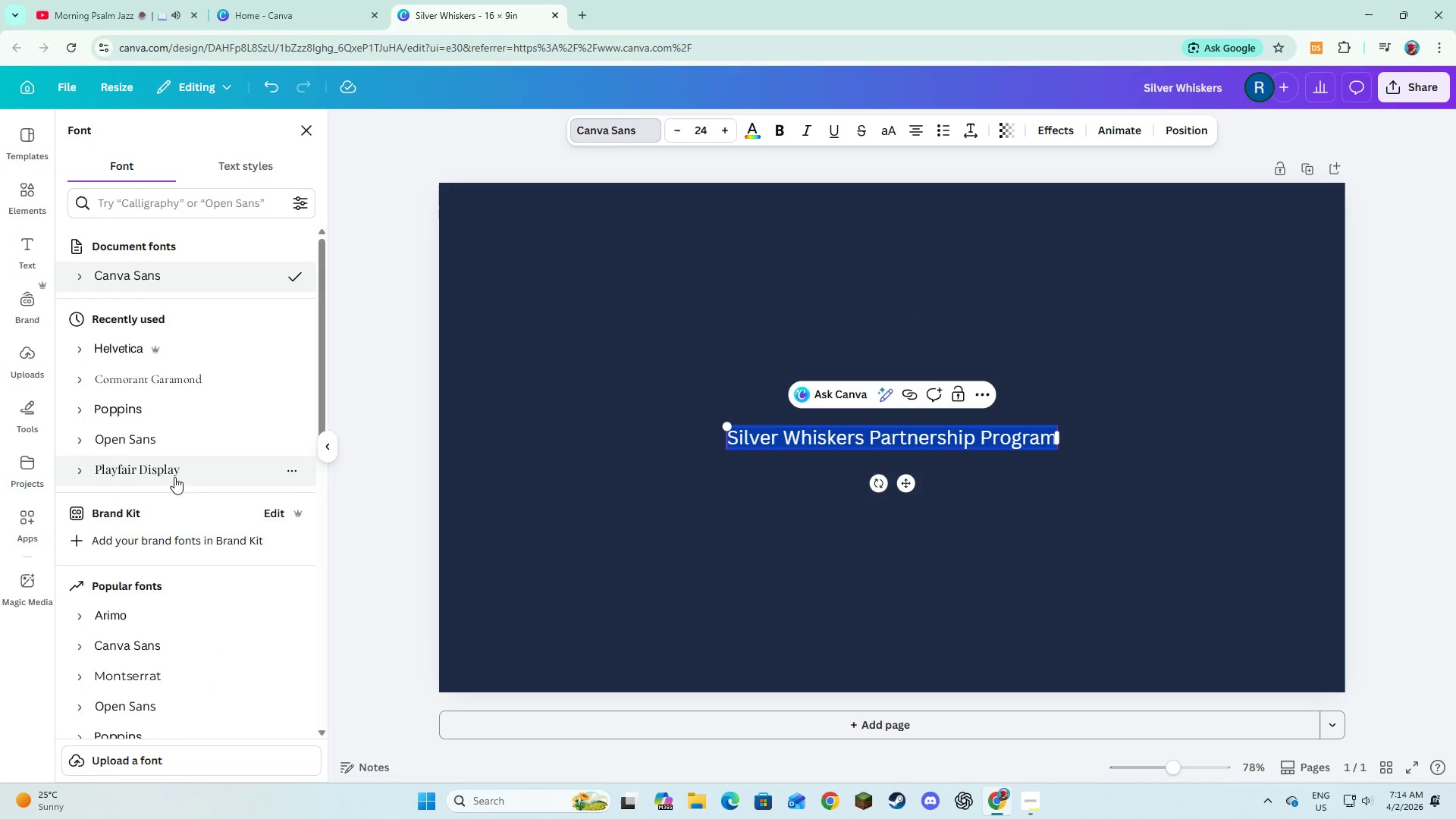 
left_click([102, 478])
 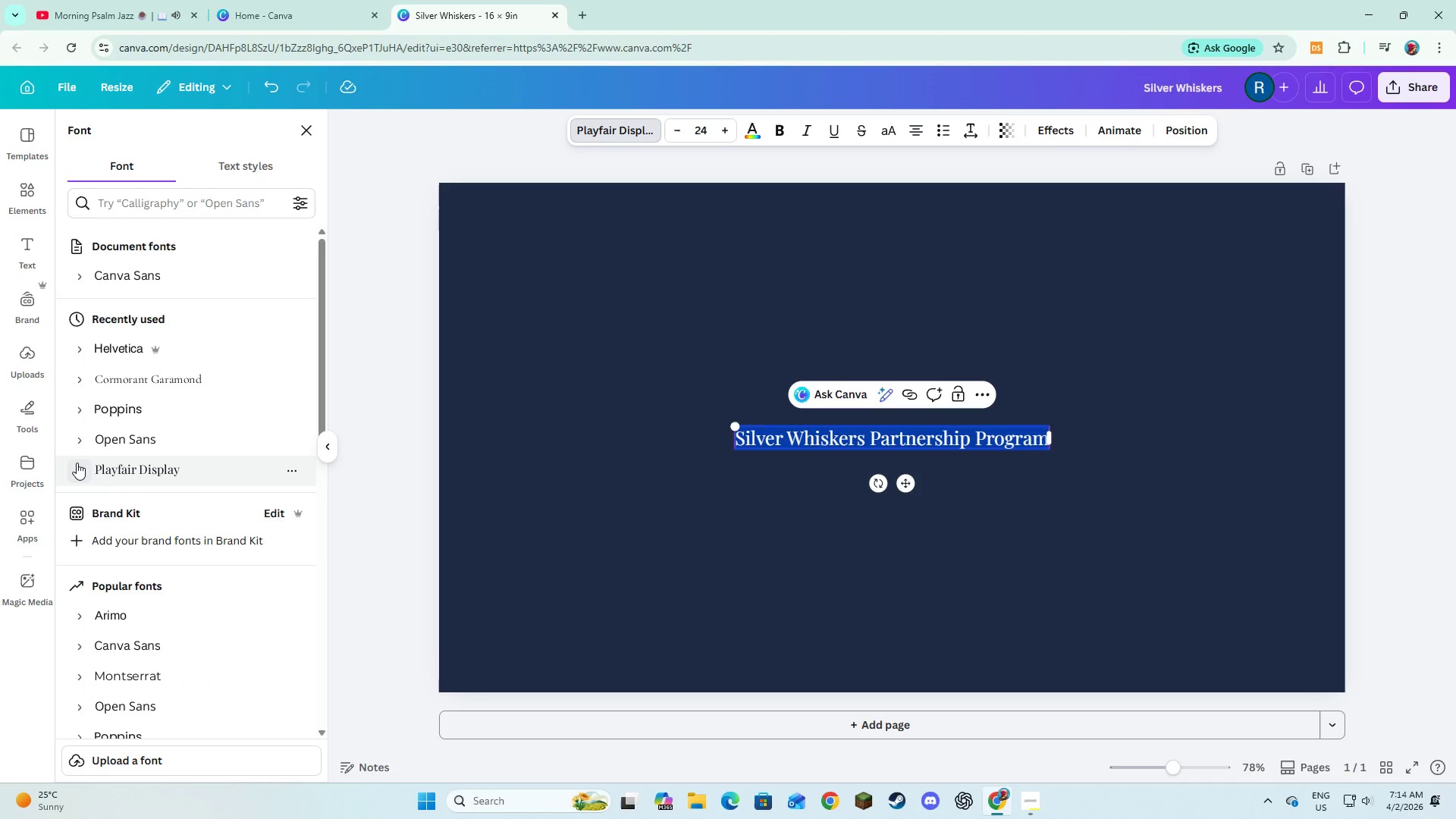 
left_click([77, 463])
 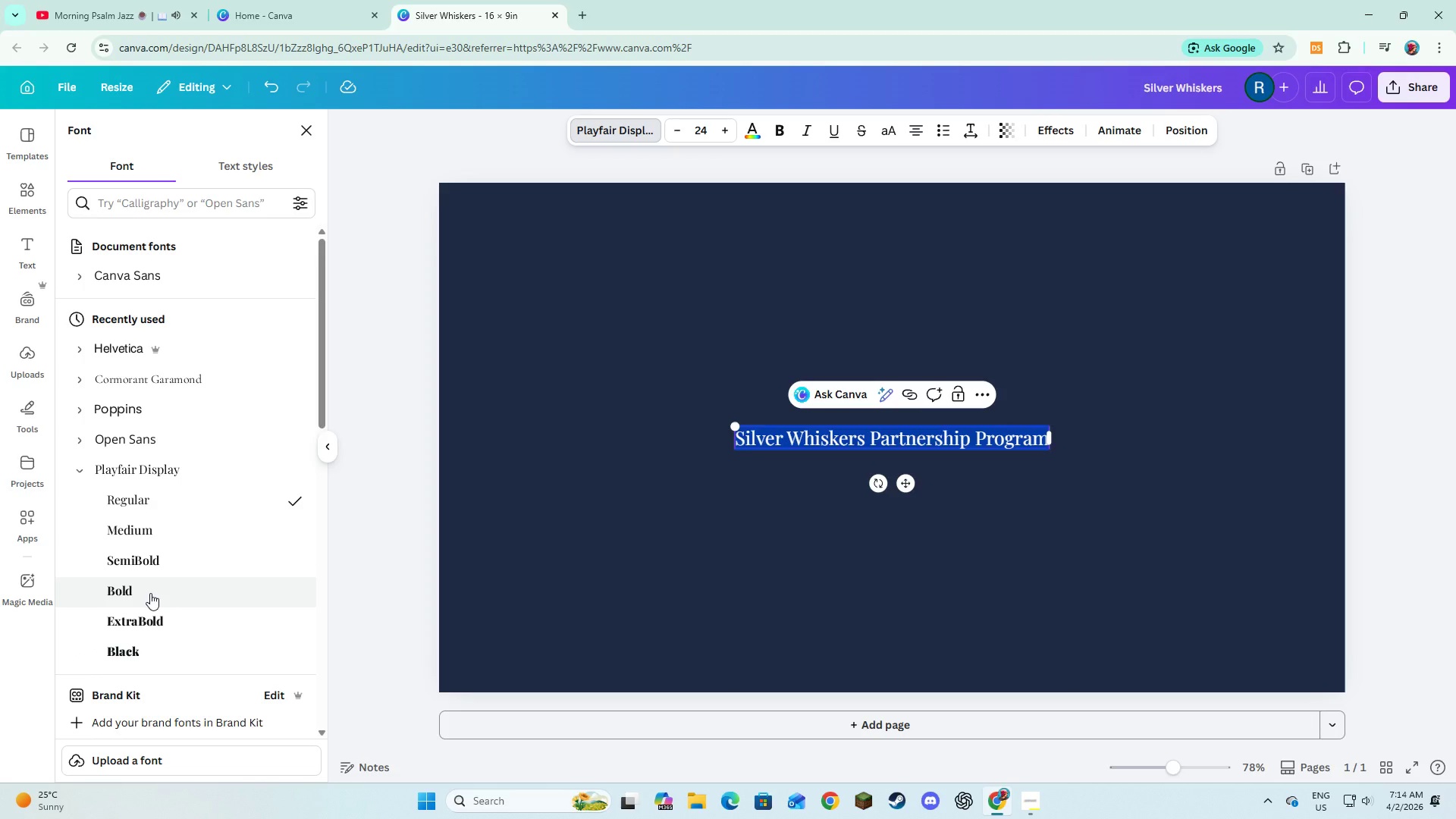 
left_click([150, 593])
 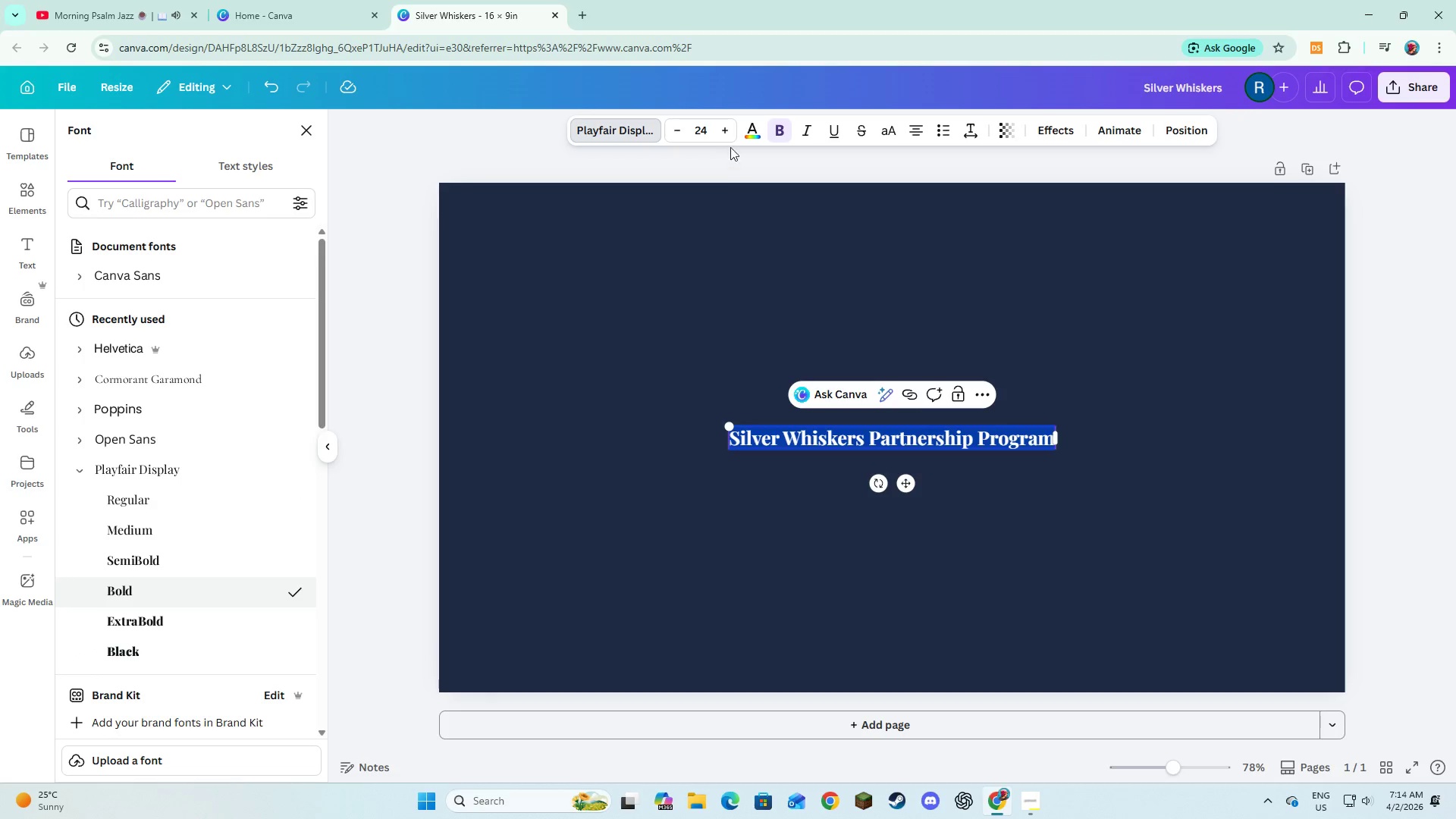 
double_click([727, 137])
 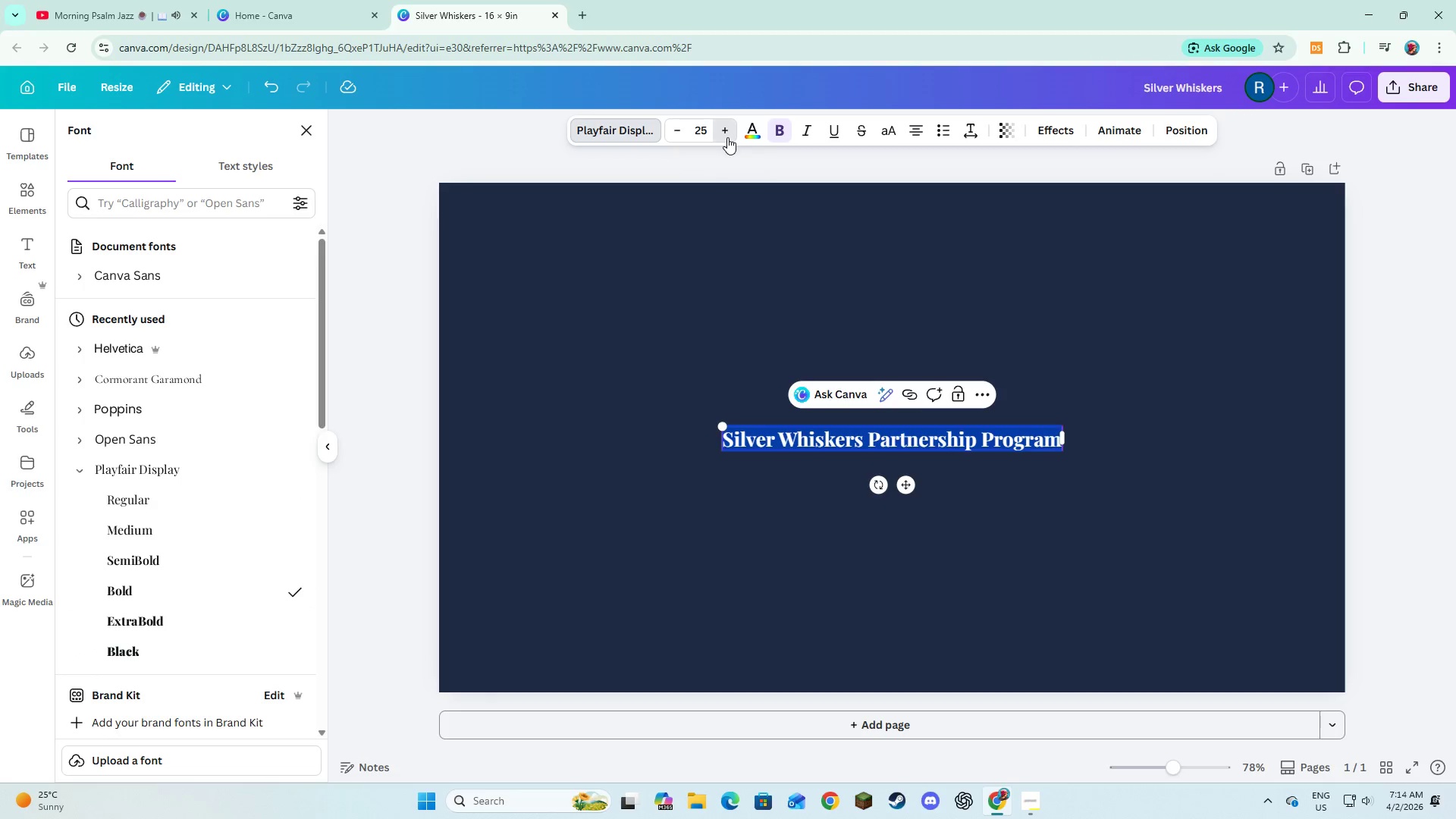 
triple_click([727, 137])
 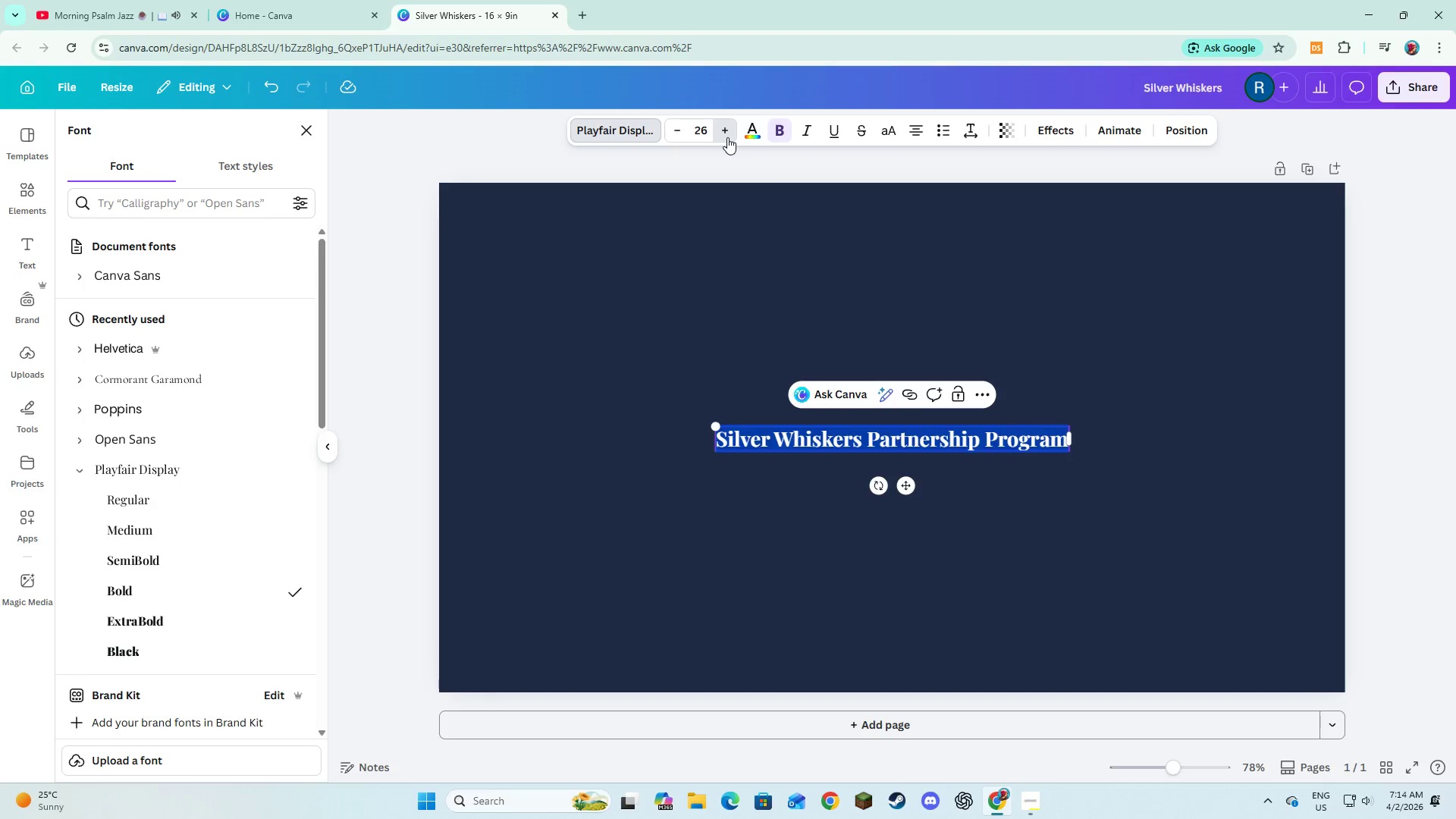 
triple_click([727, 137])
 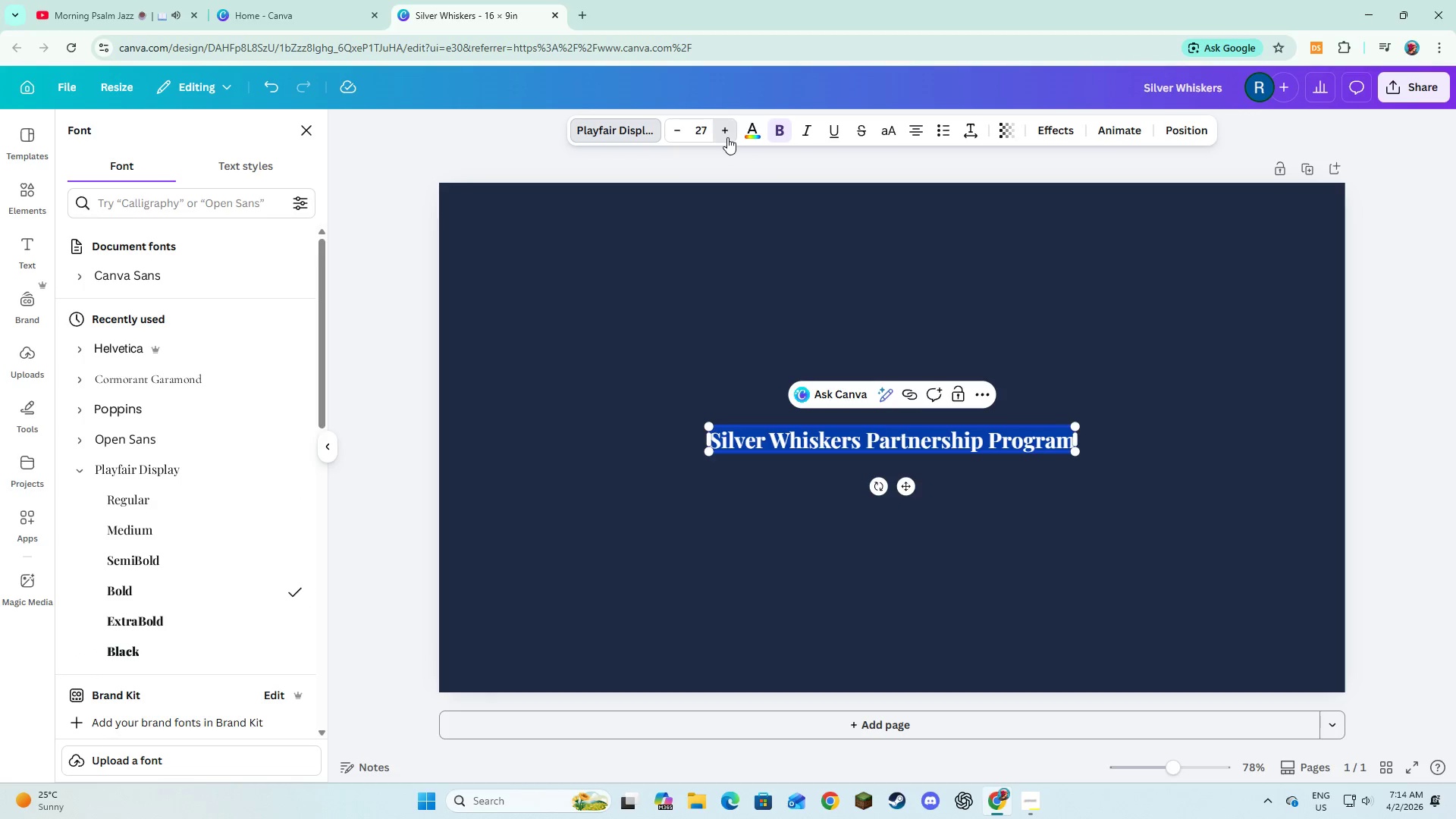 
triple_click([727, 137])
 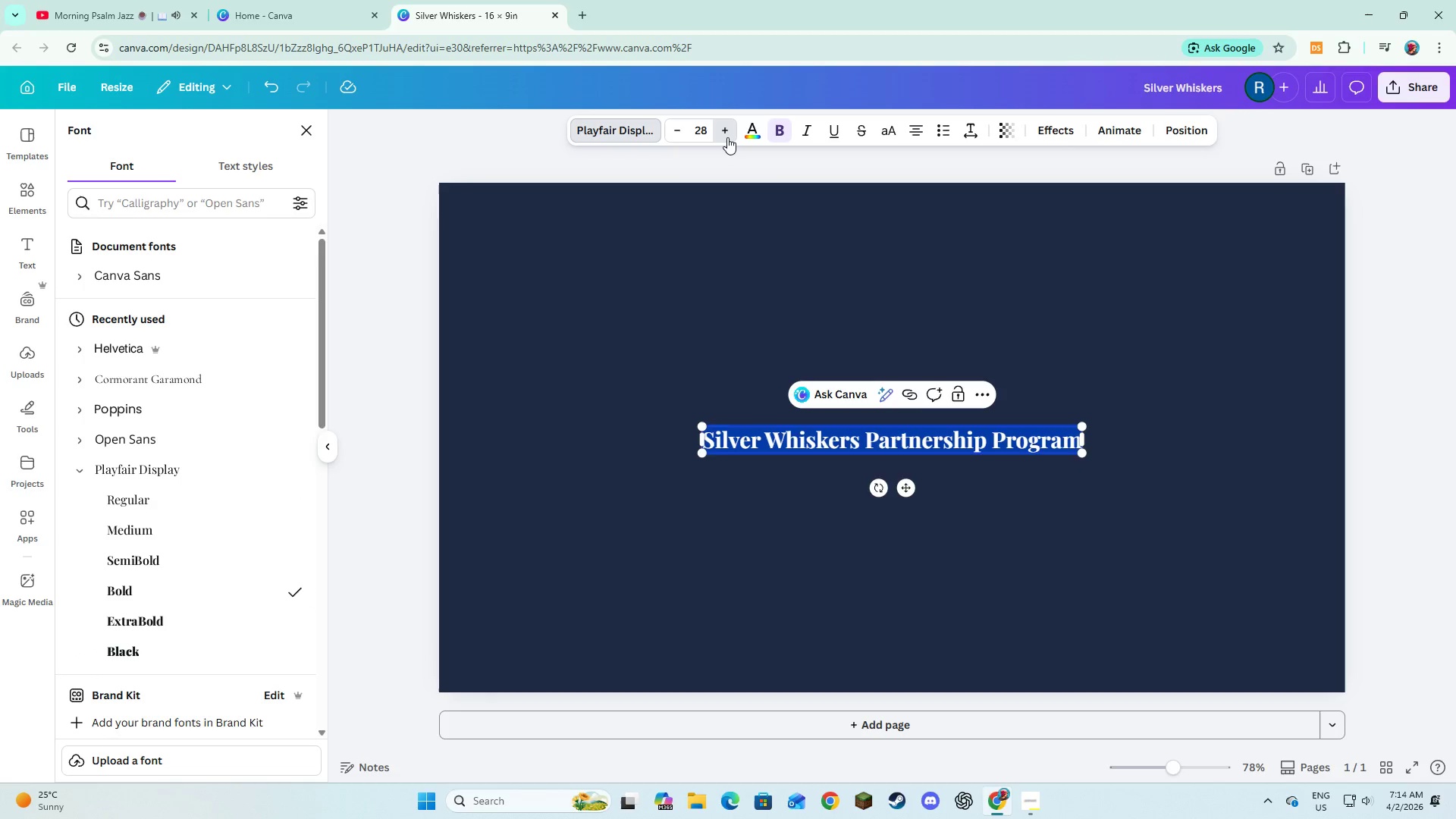 
triple_click([727, 137])
 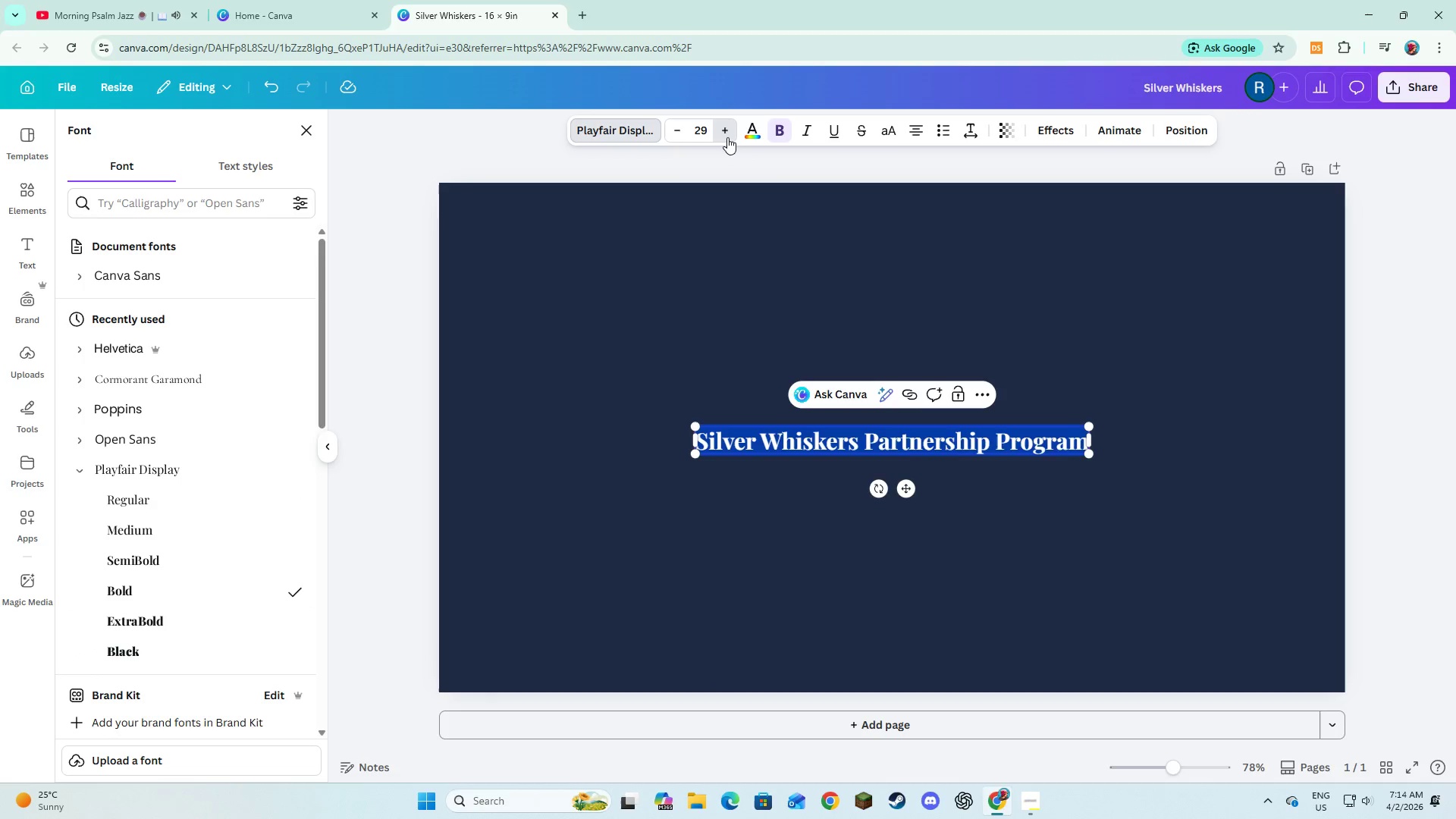 
triple_click([727, 137])
 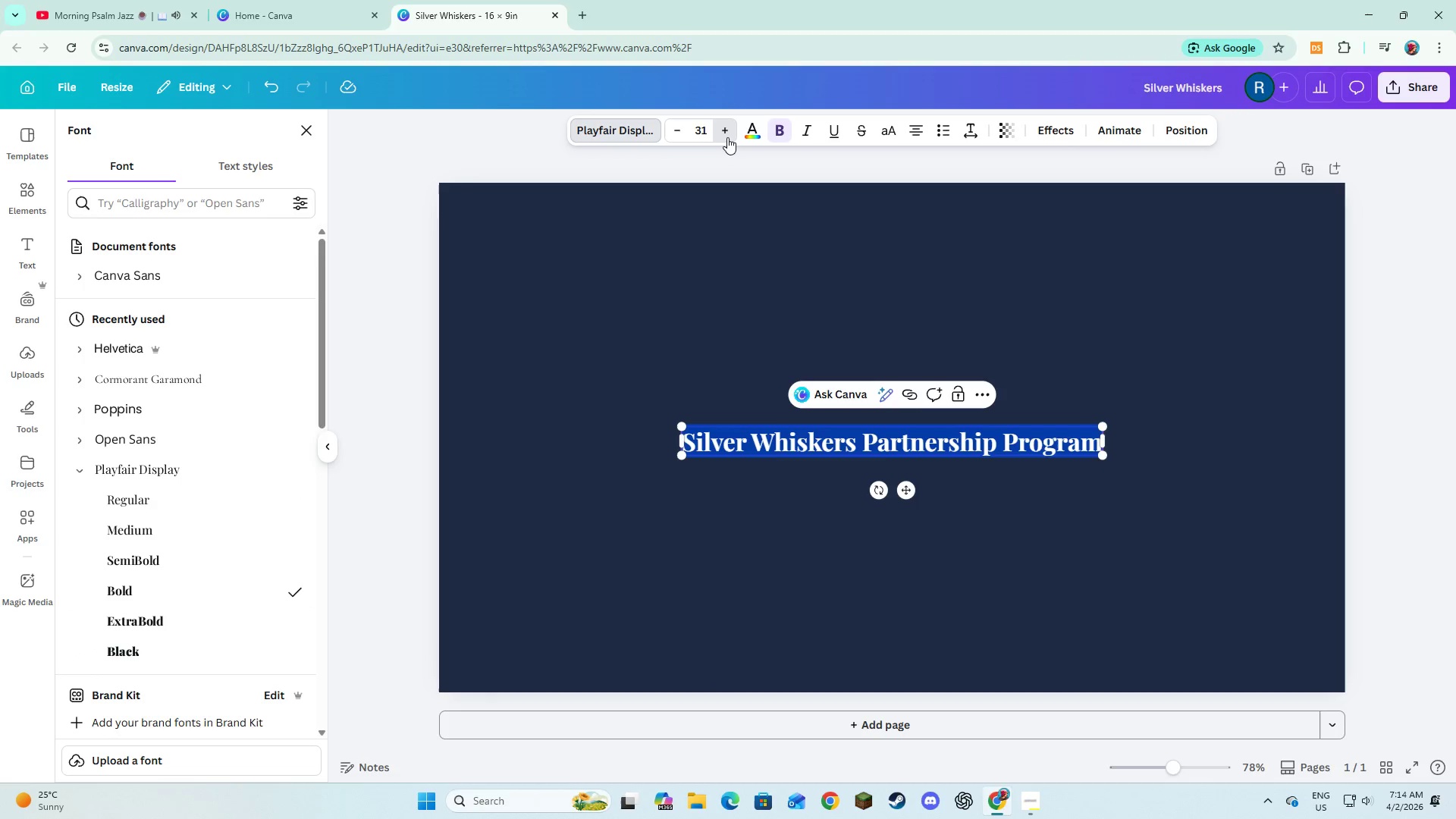 
triple_click([727, 137])
 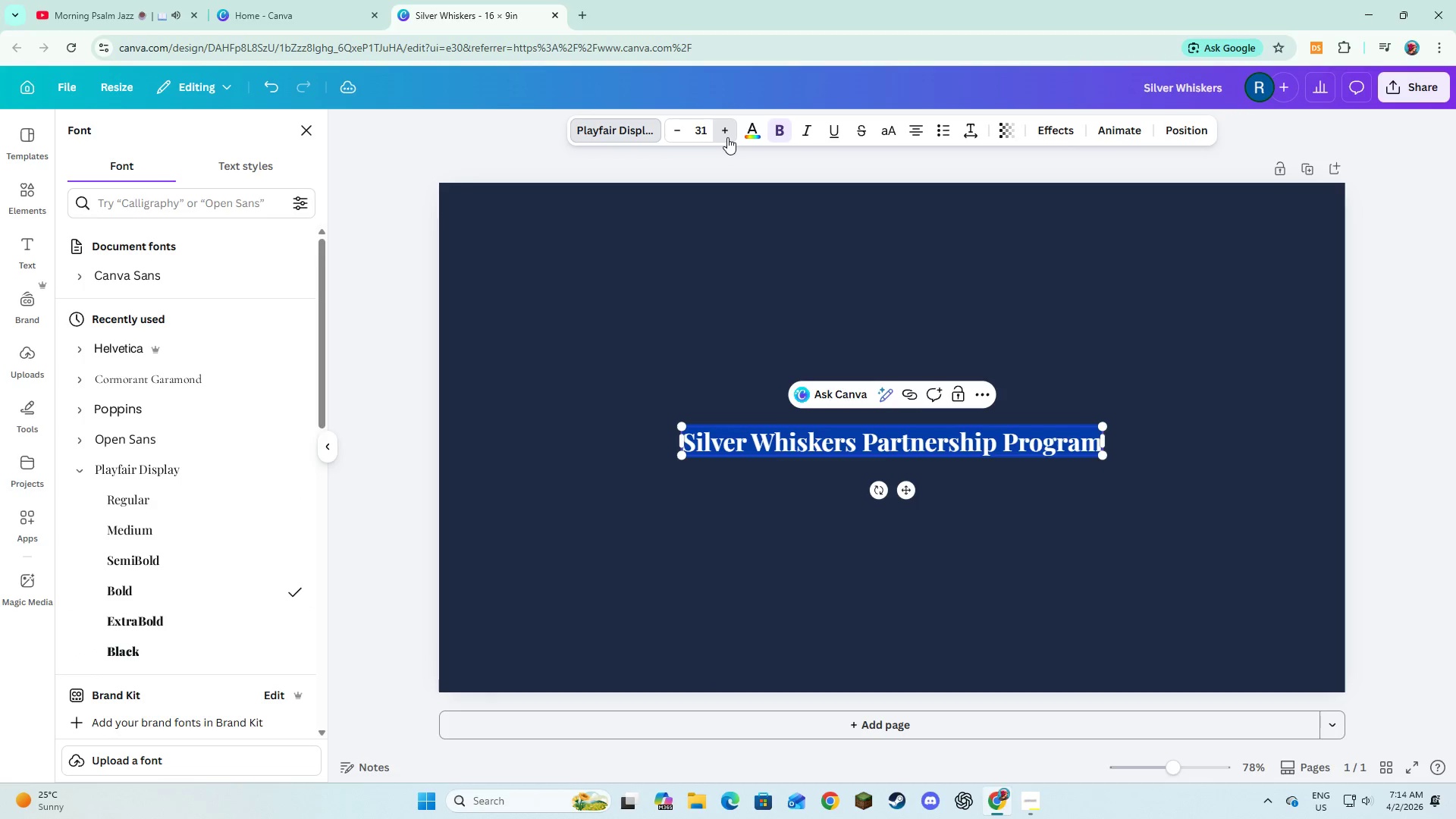 
triple_click([727, 137])
 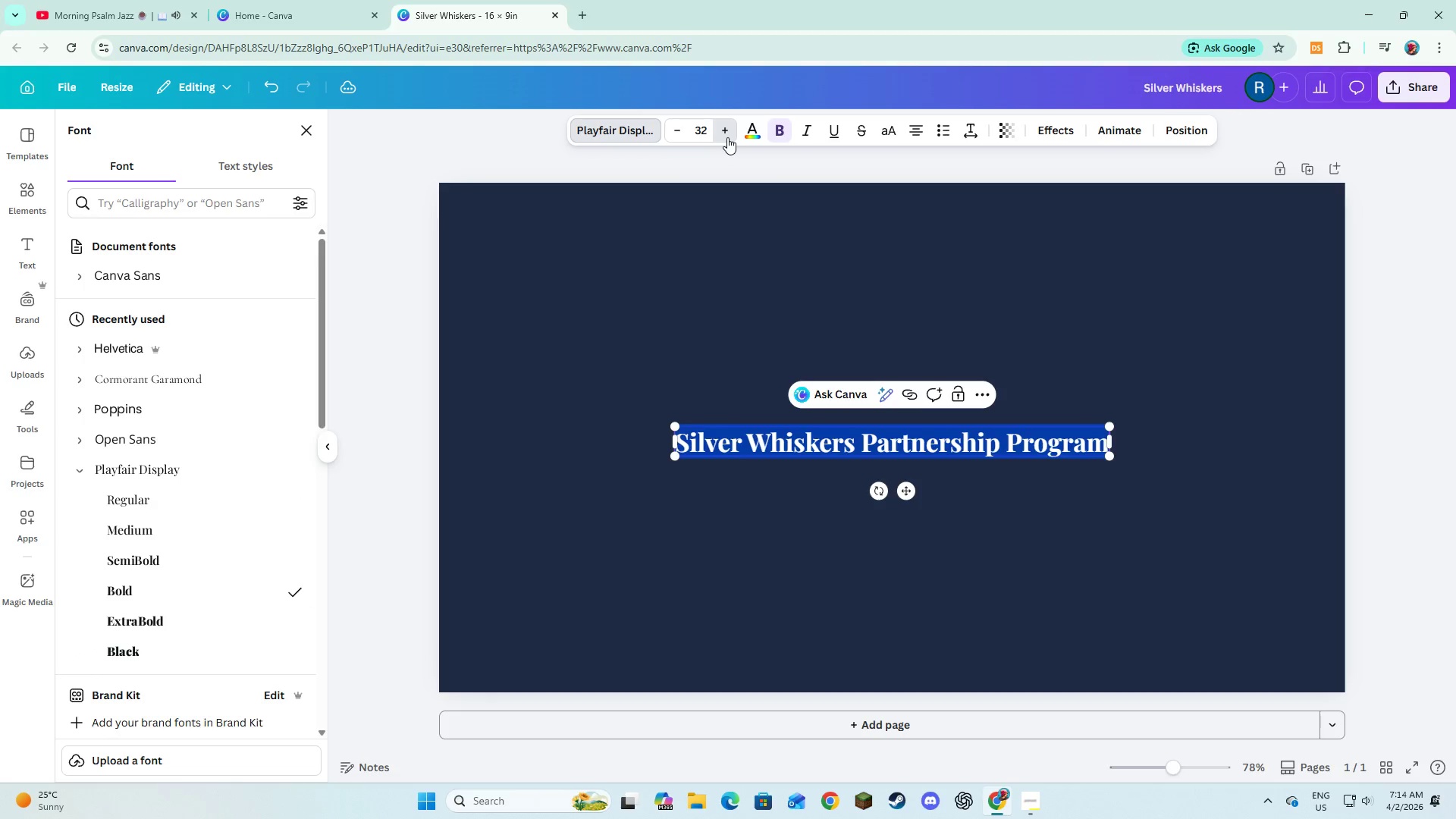 
triple_click([727, 137])
 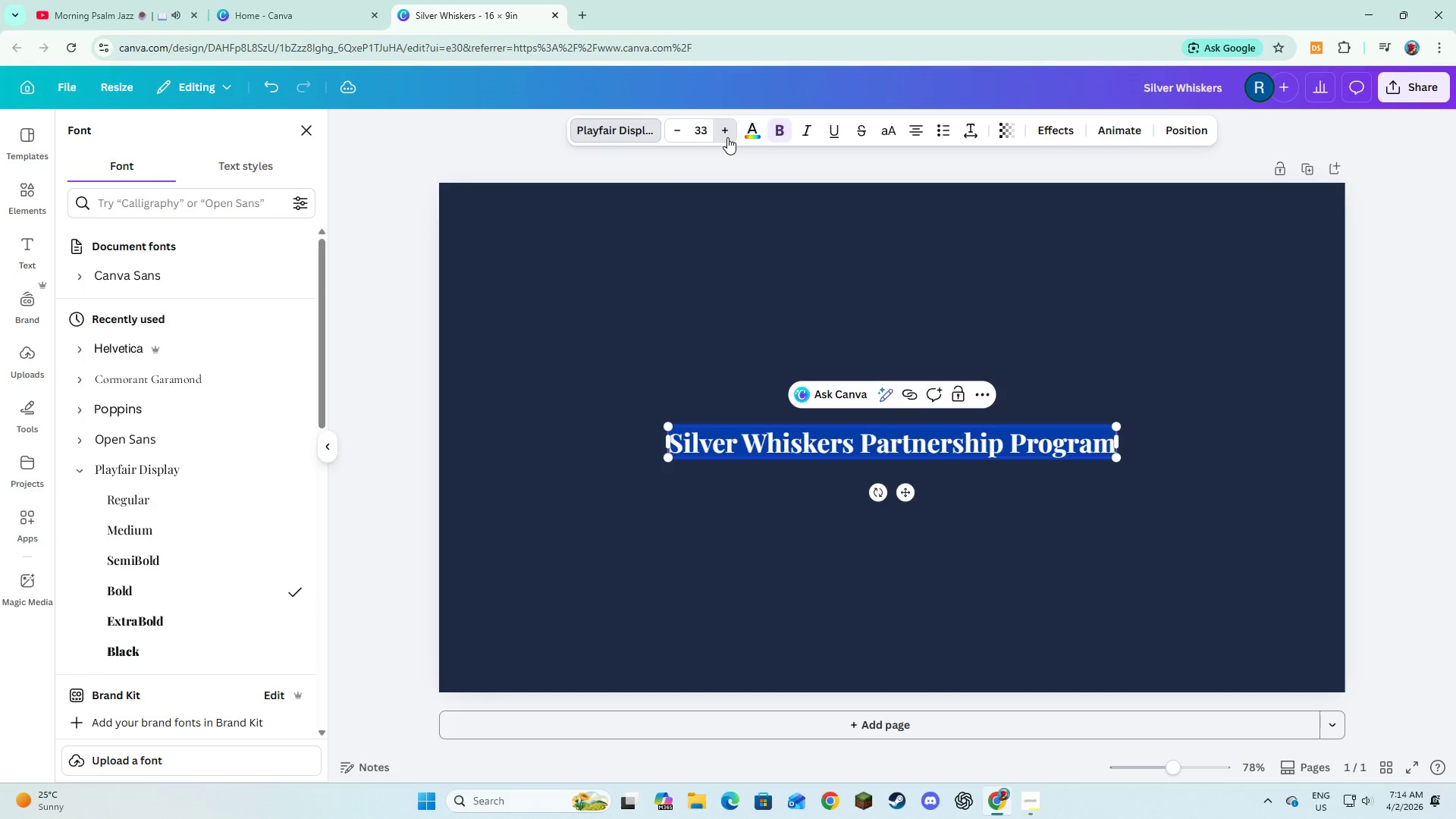 
triple_click([727, 137])
 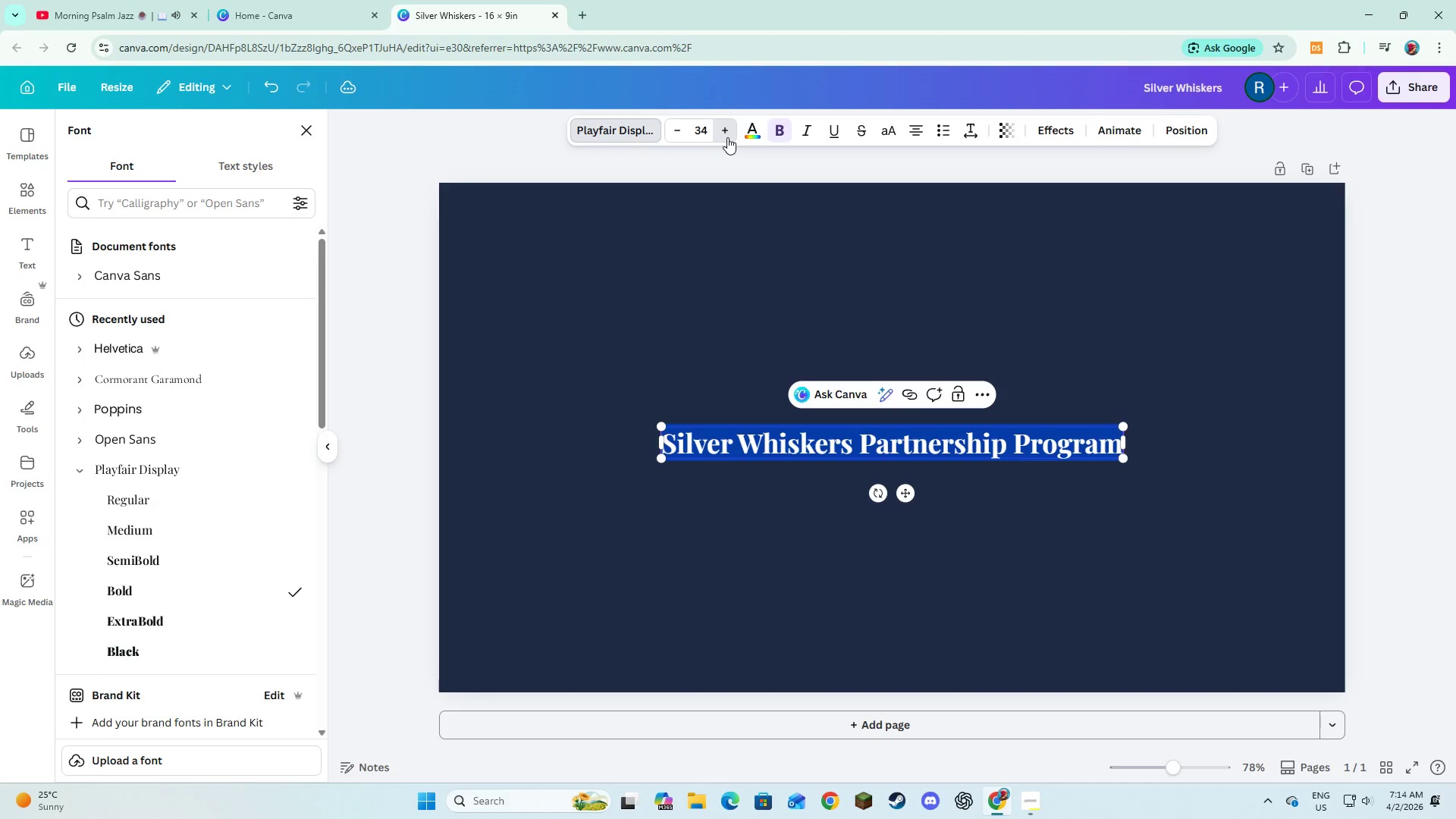 
triple_click([727, 137])
 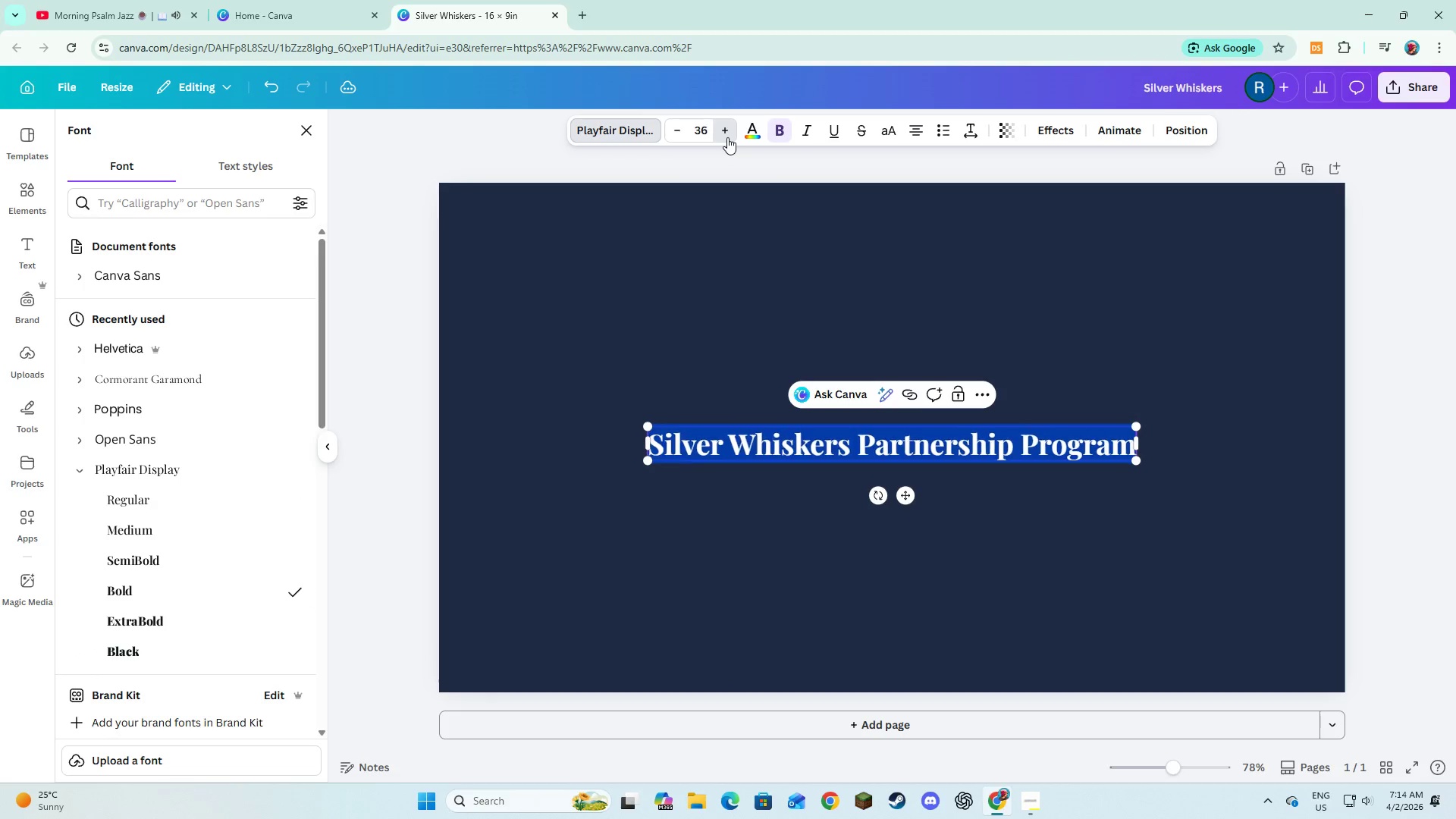 
triple_click([727, 137])
 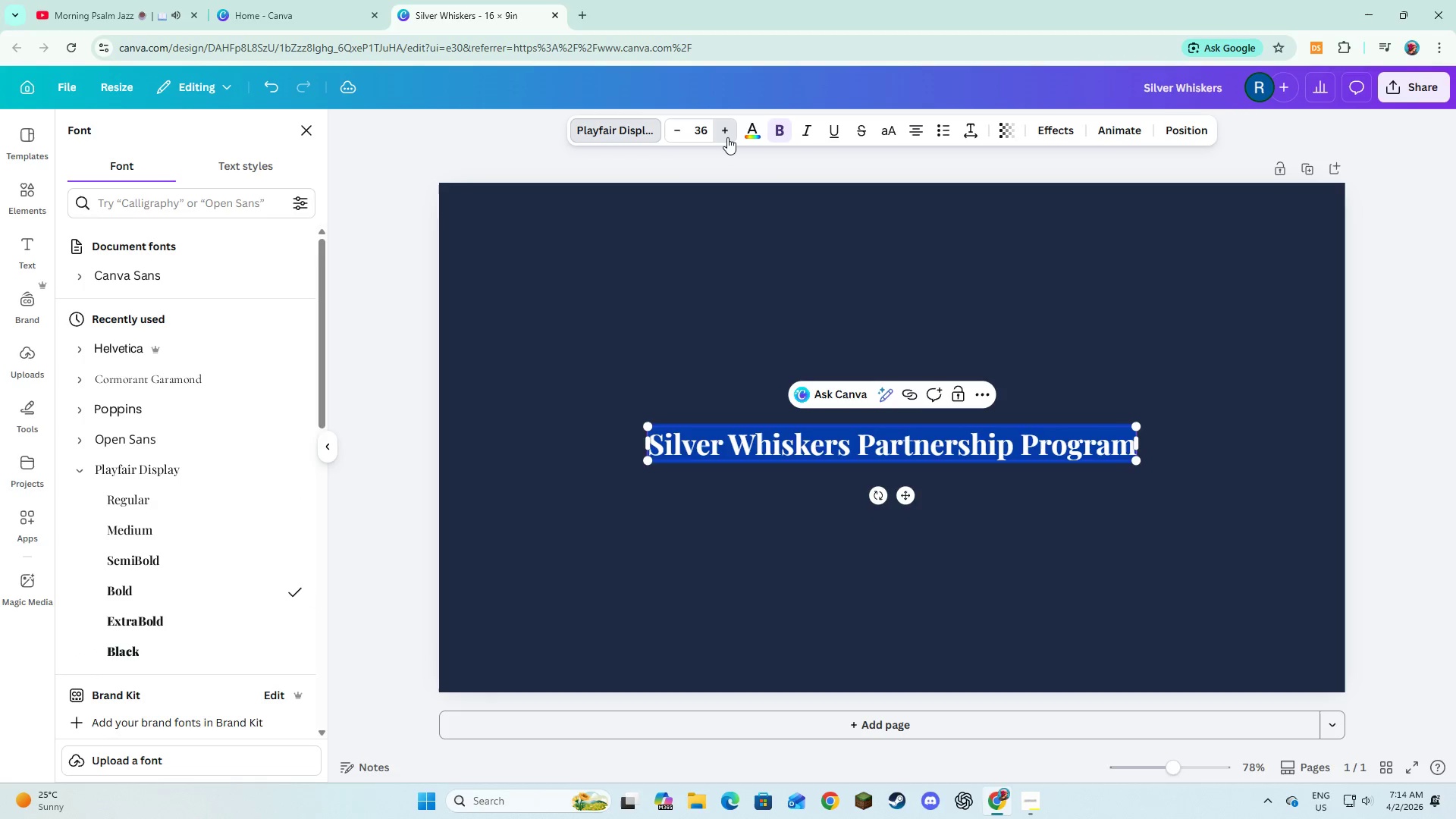 
triple_click([727, 137])
 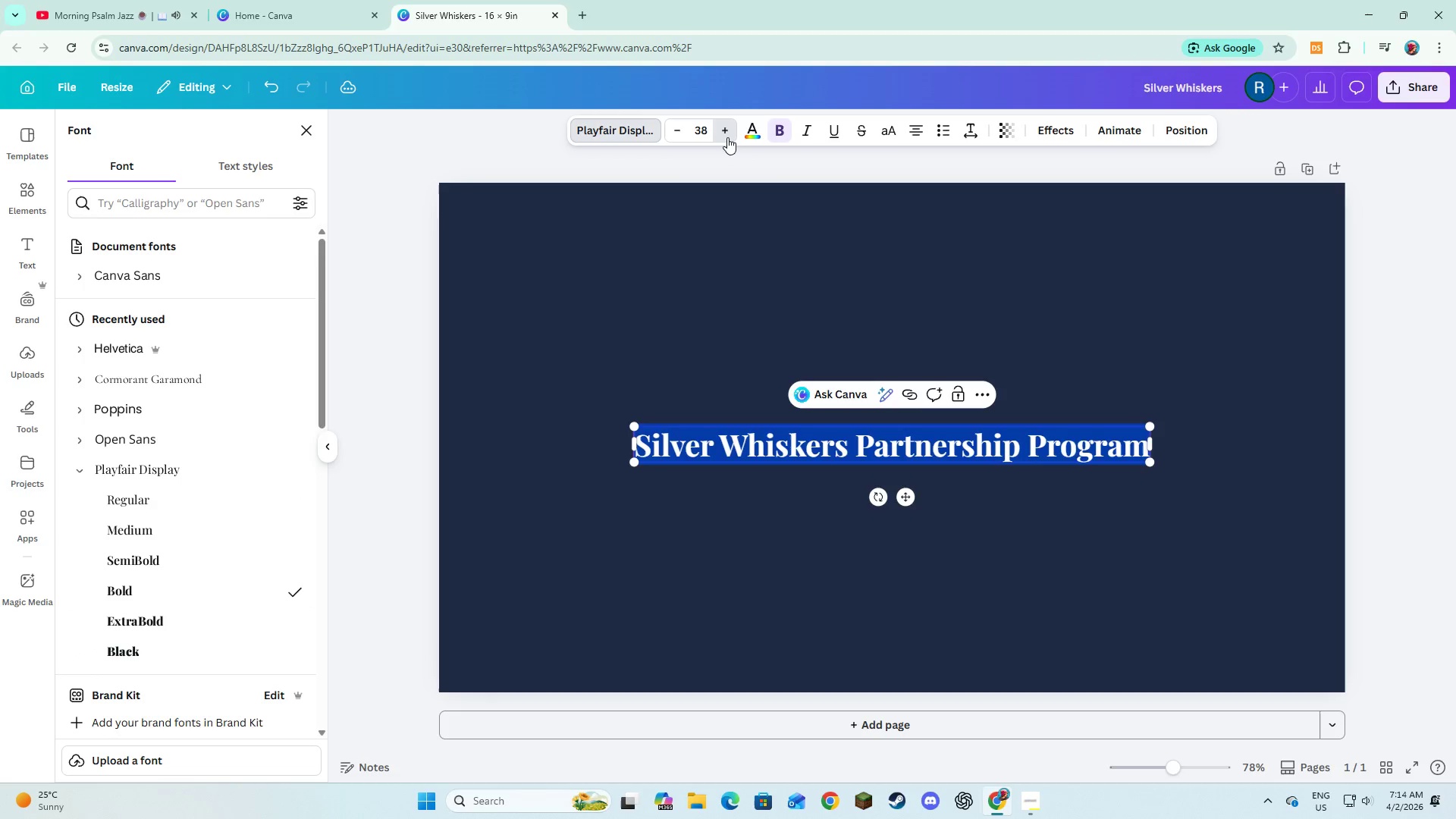 
triple_click([727, 137])
 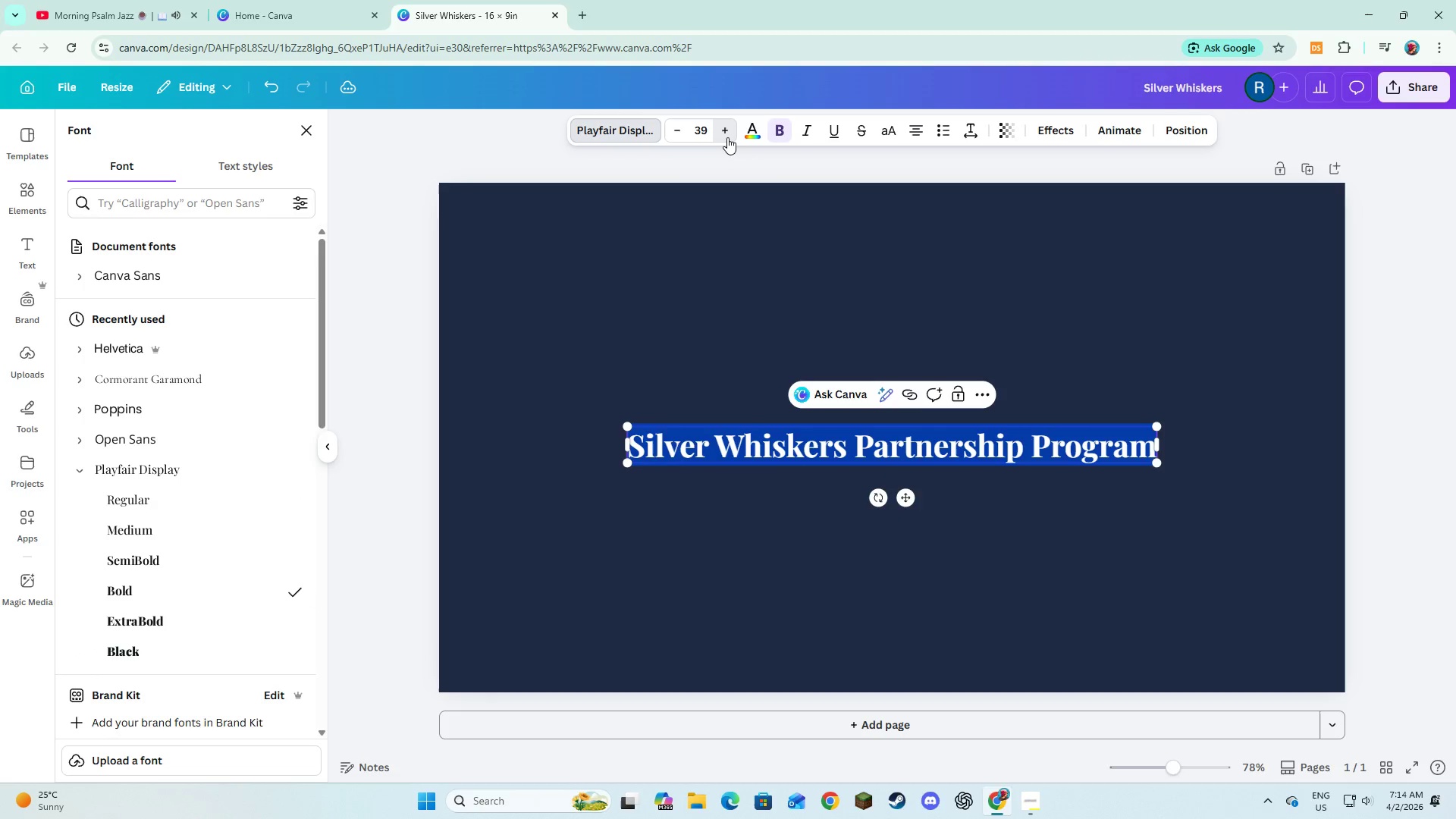 
triple_click([727, 137])
 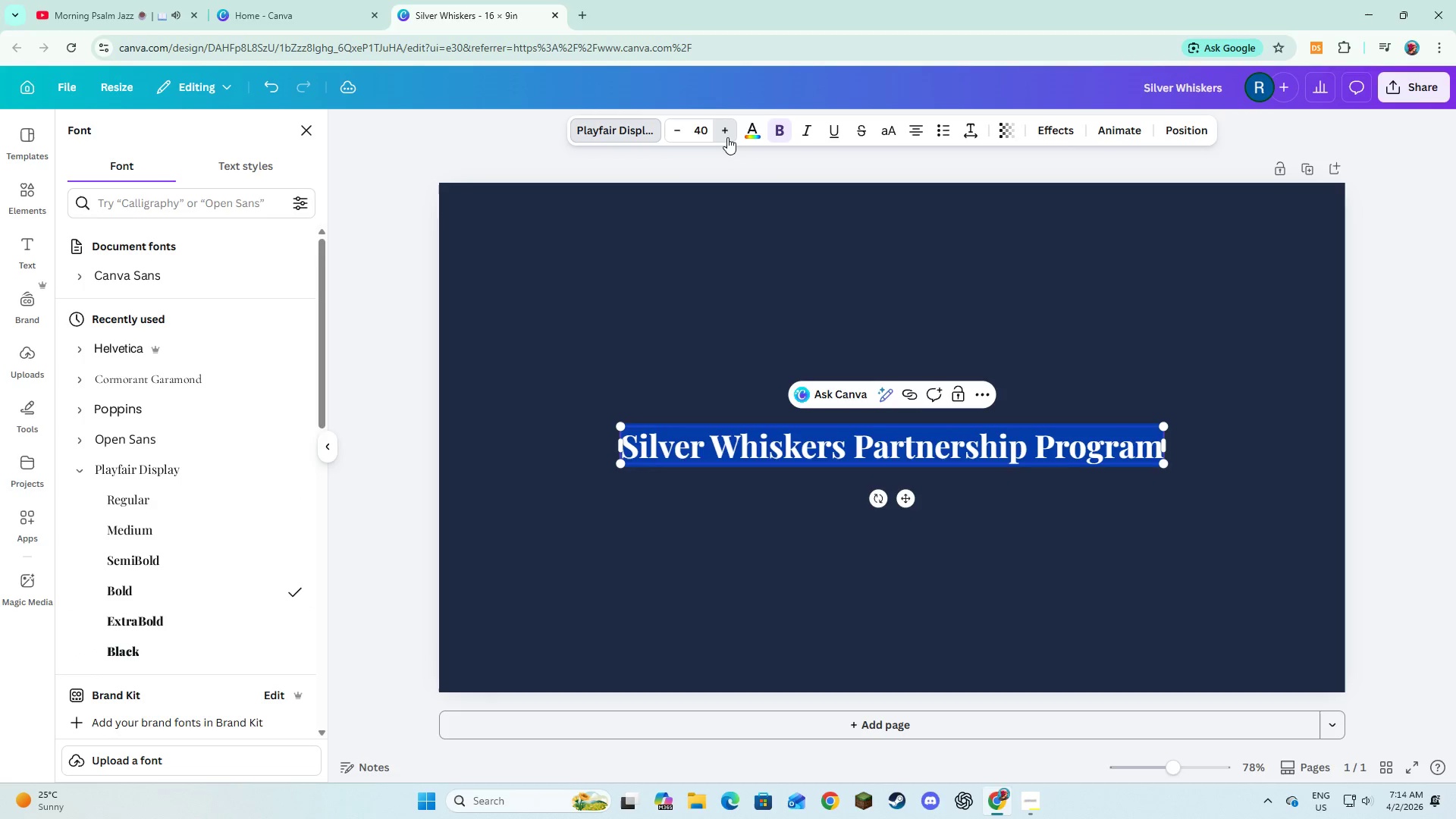 
triple_click([727, 137])
 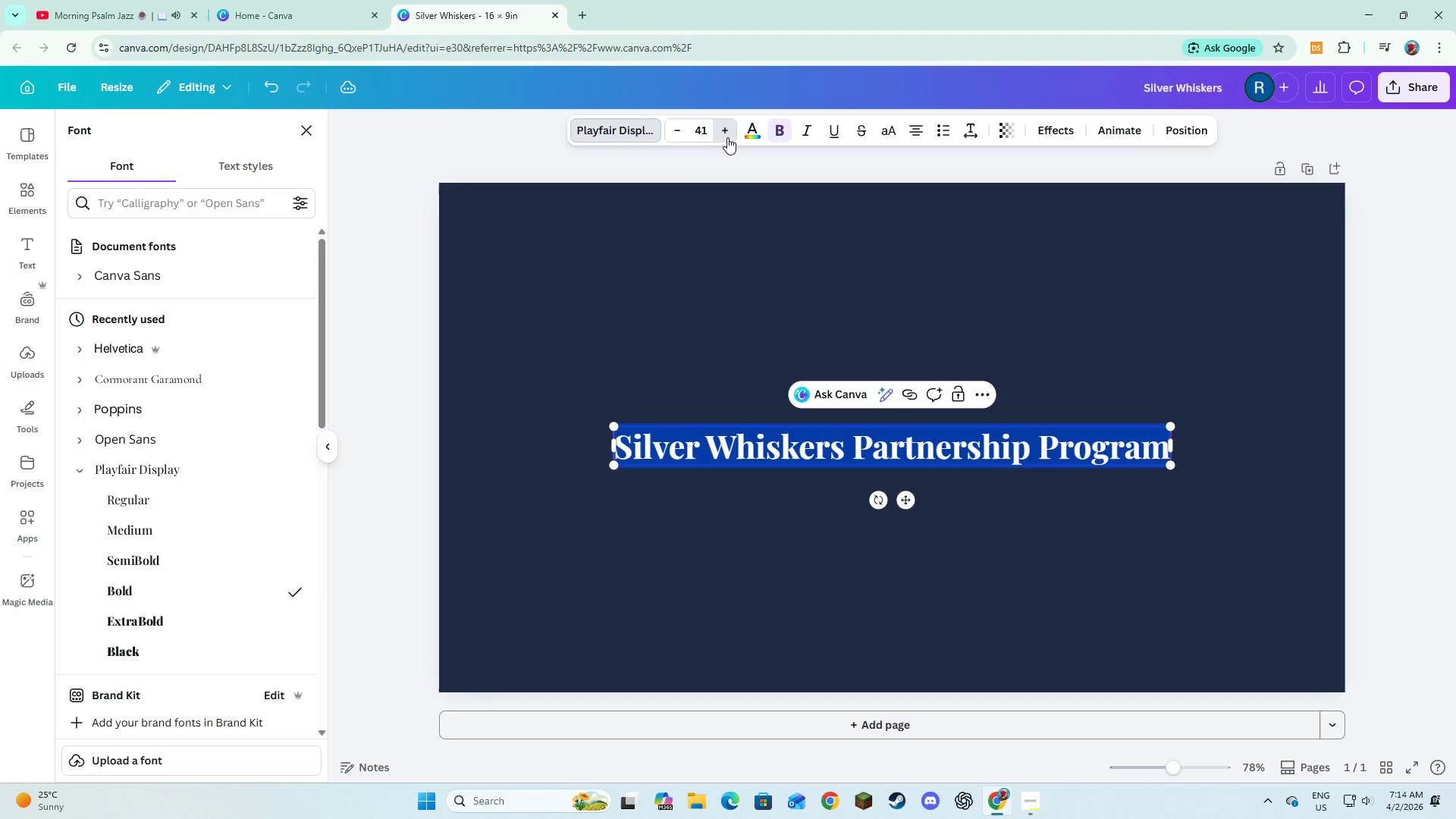 
triple_click([727, 137])
 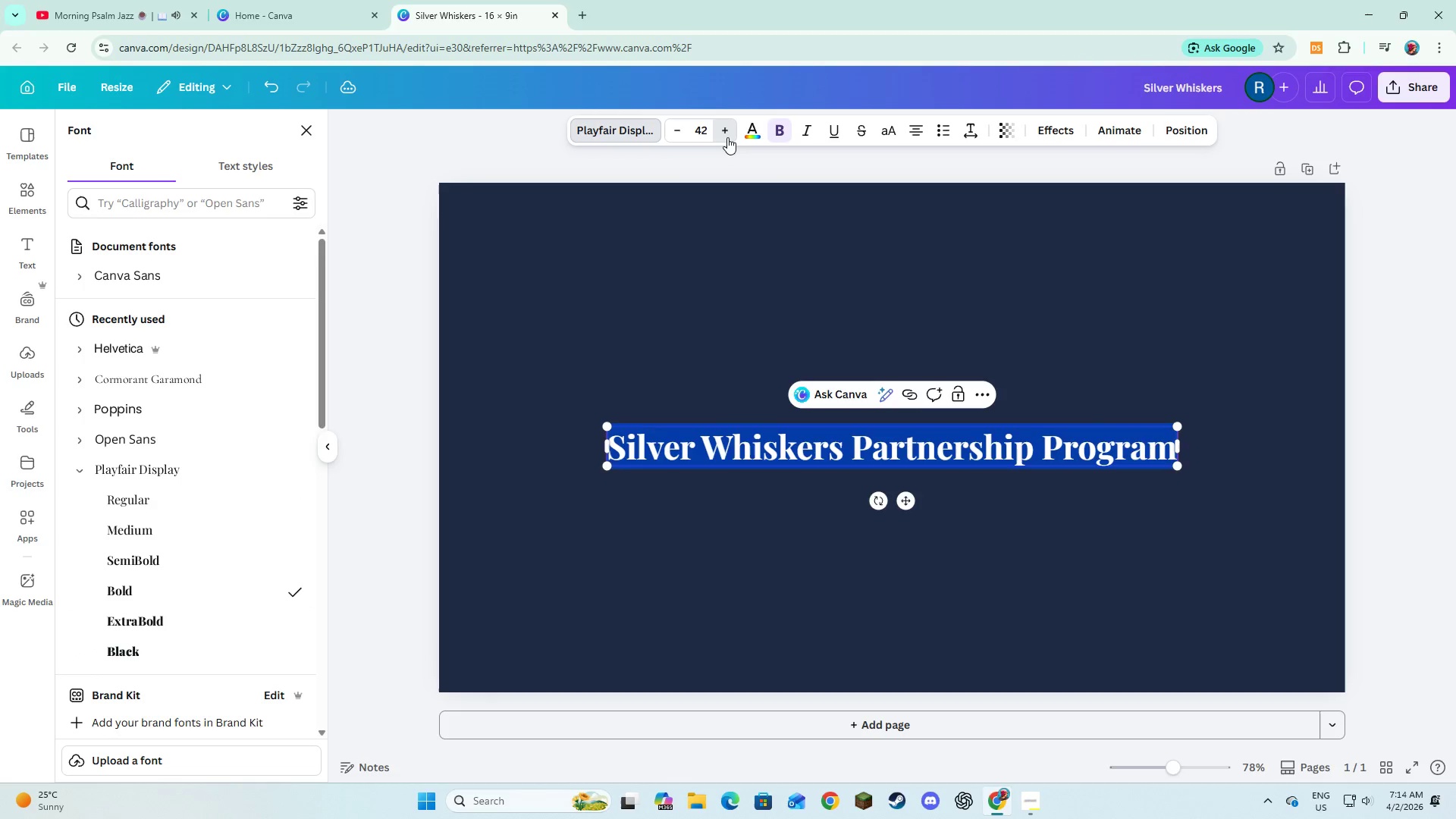 
triple_click([727, 137])
 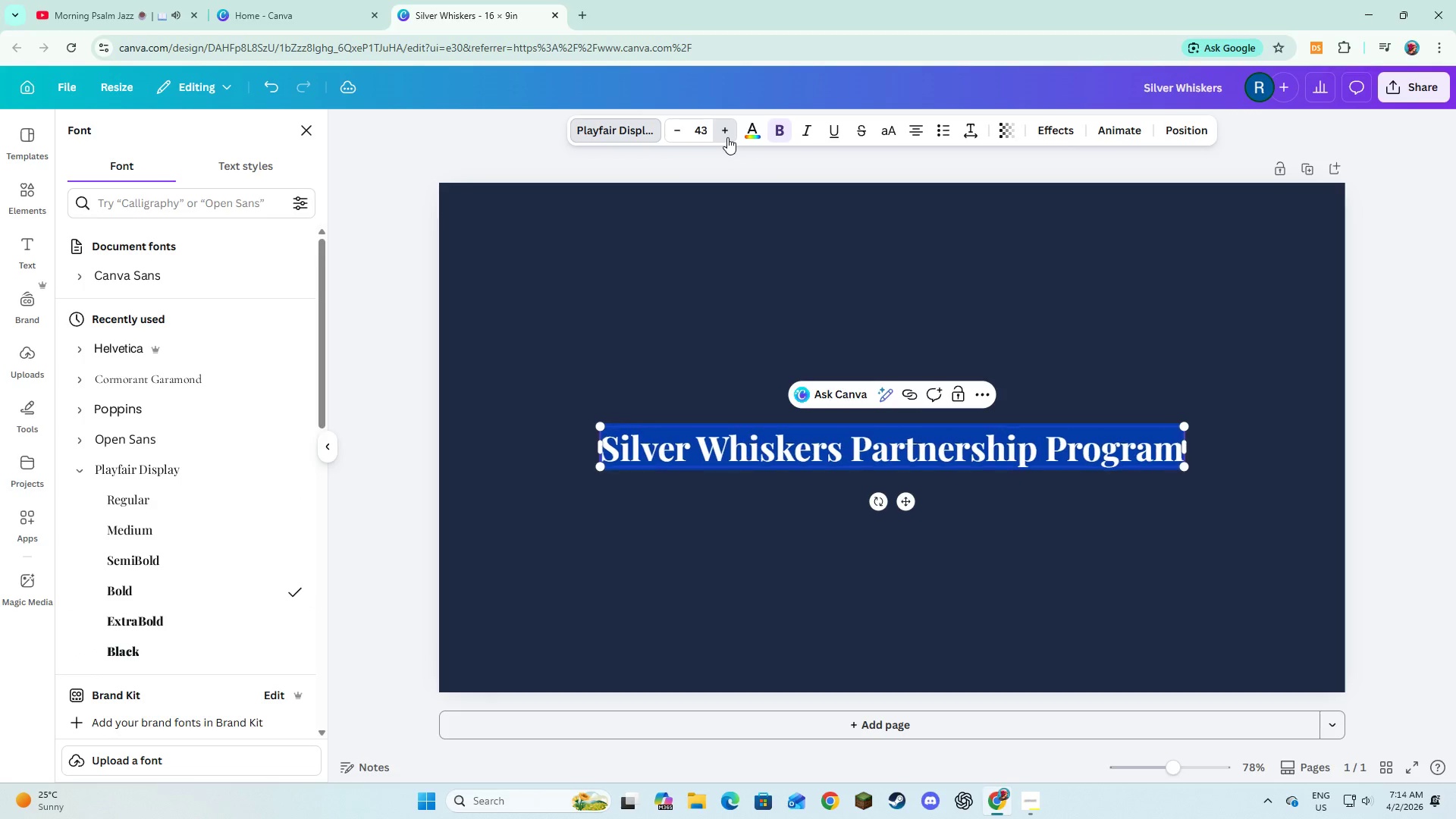 
triple_click([727, 137])
 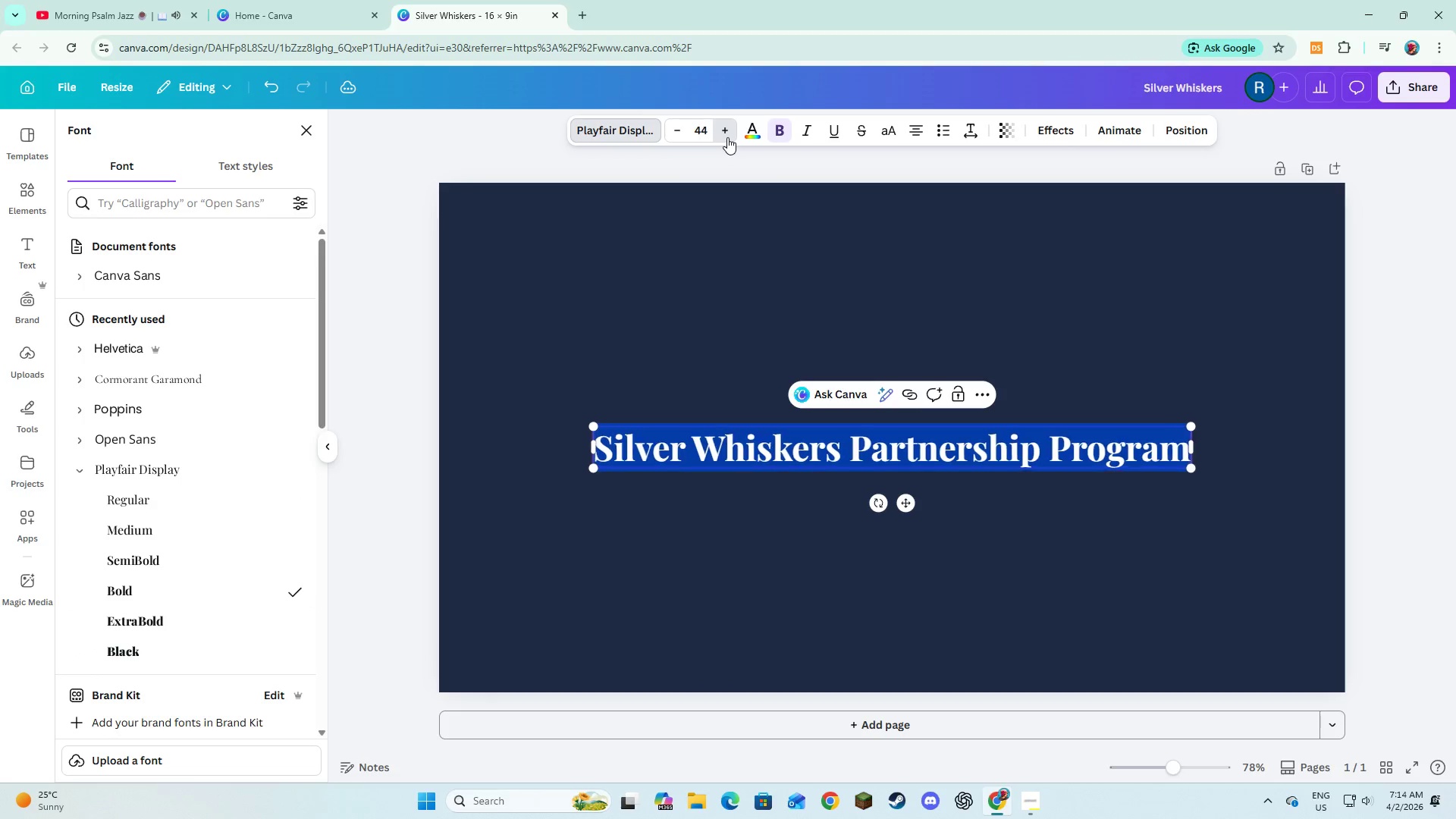 
triple_click([727, 137])
 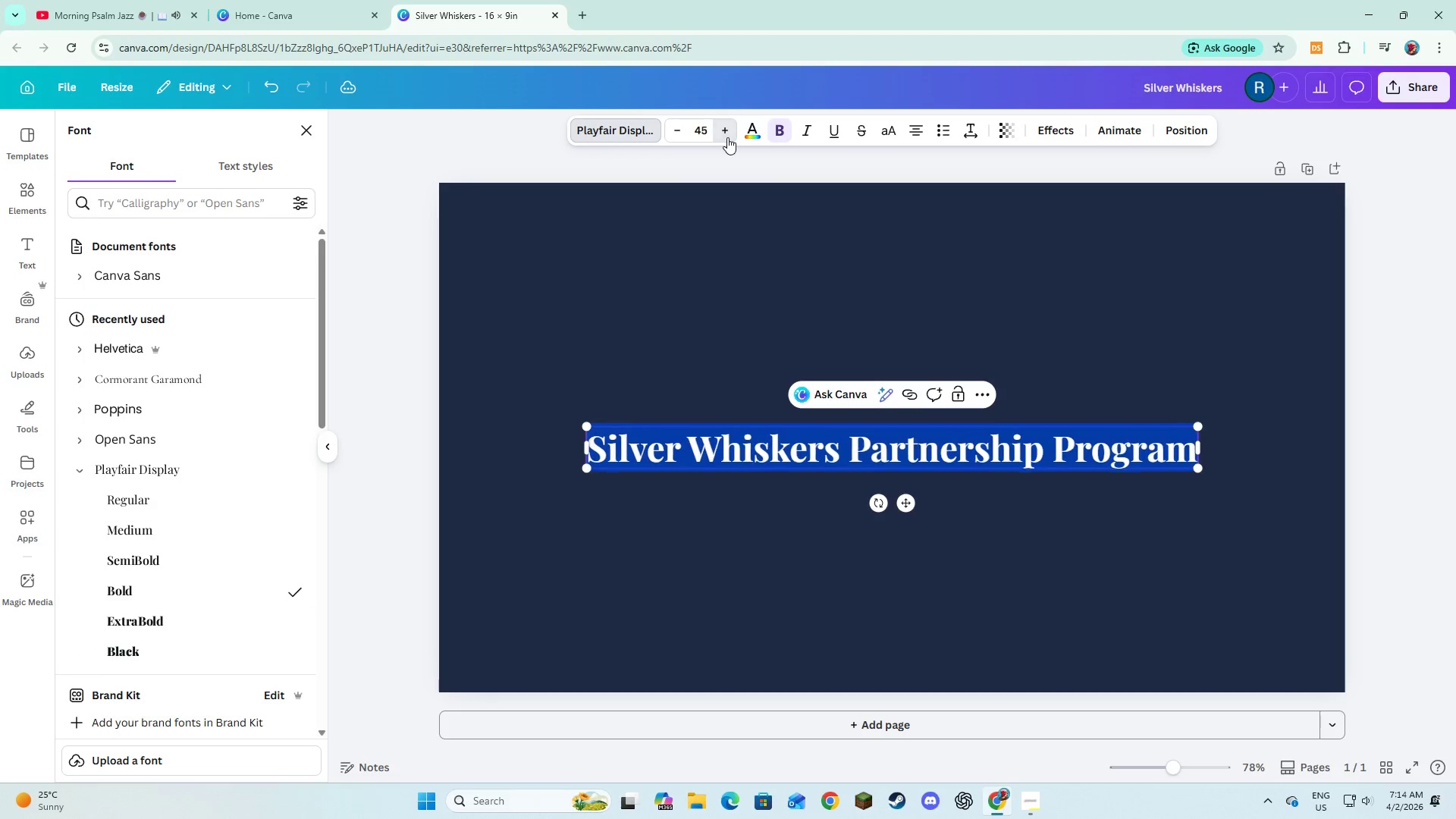 
triple_click([727, 137])
 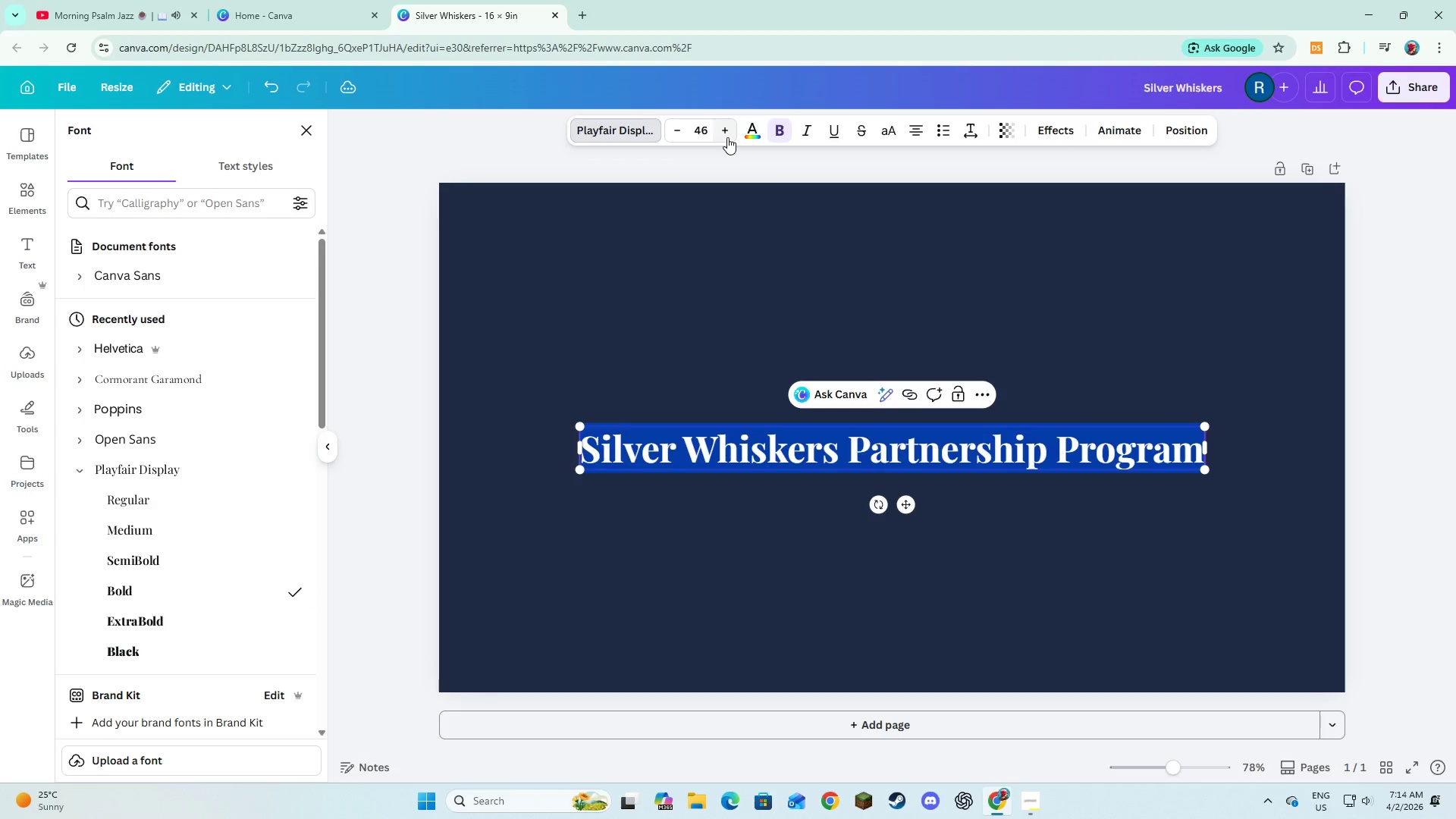 
triple_click([727, 137])
 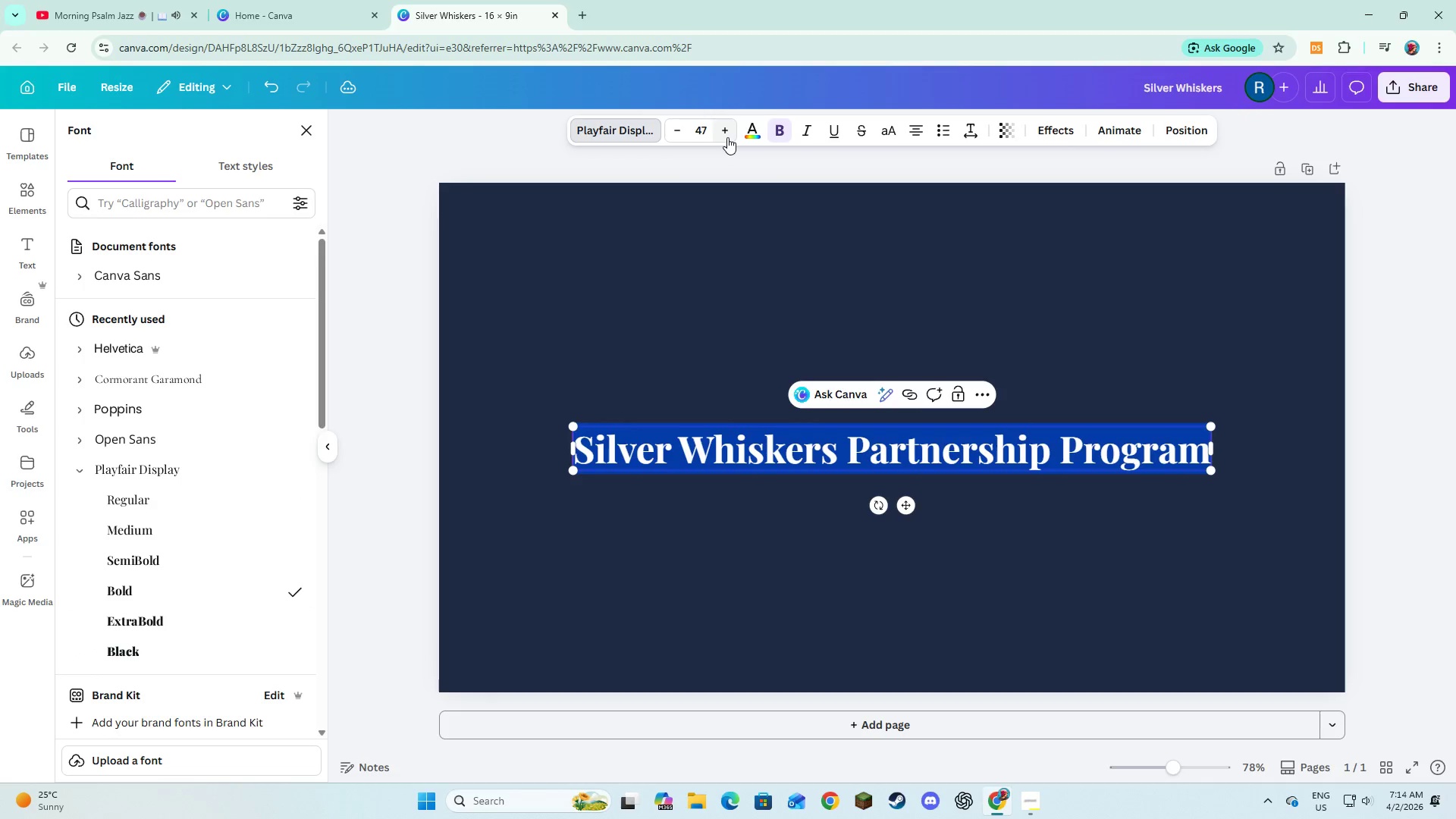 
triple_click([727, 137])
 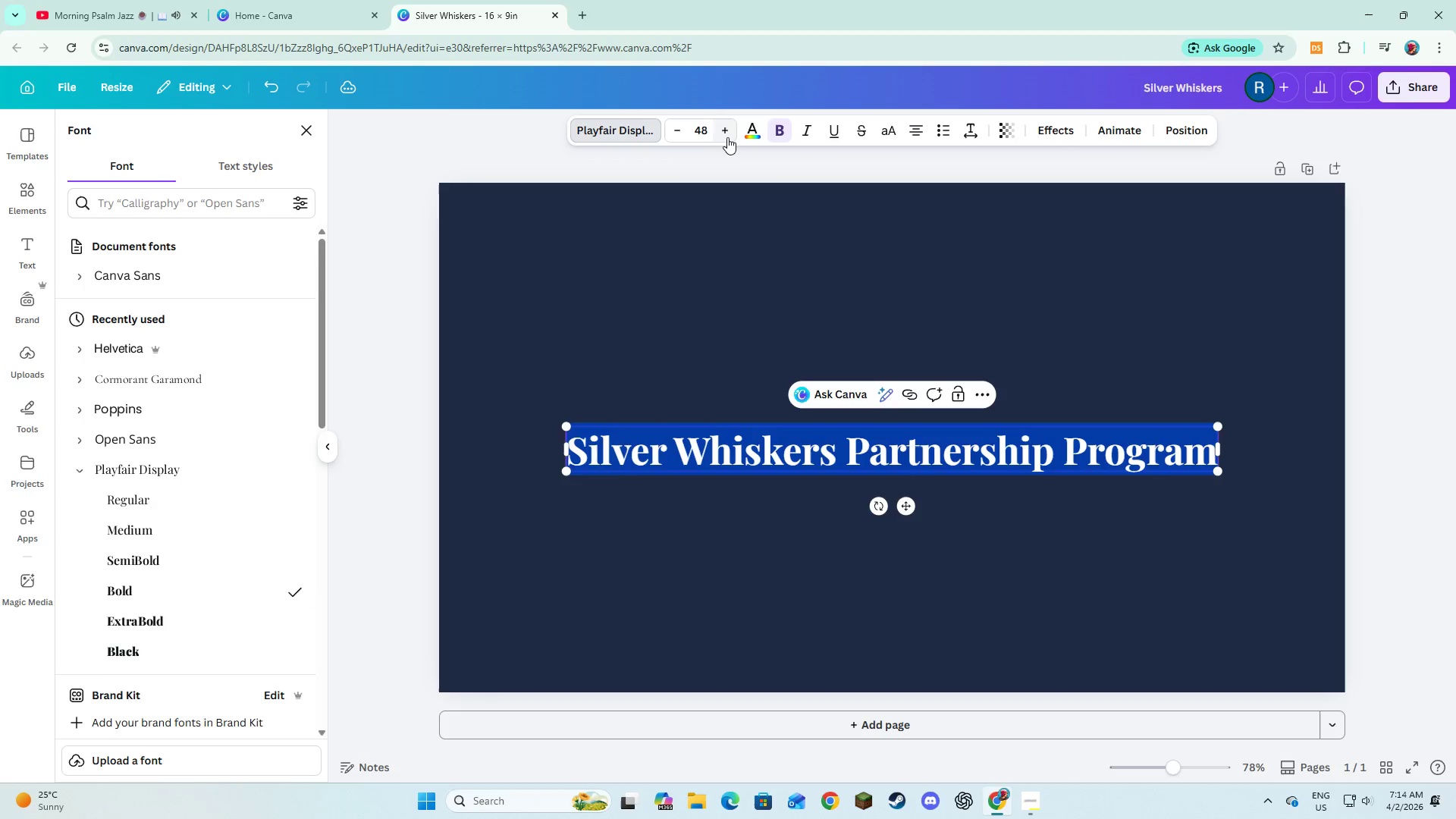 
triple_click([727, 137])
 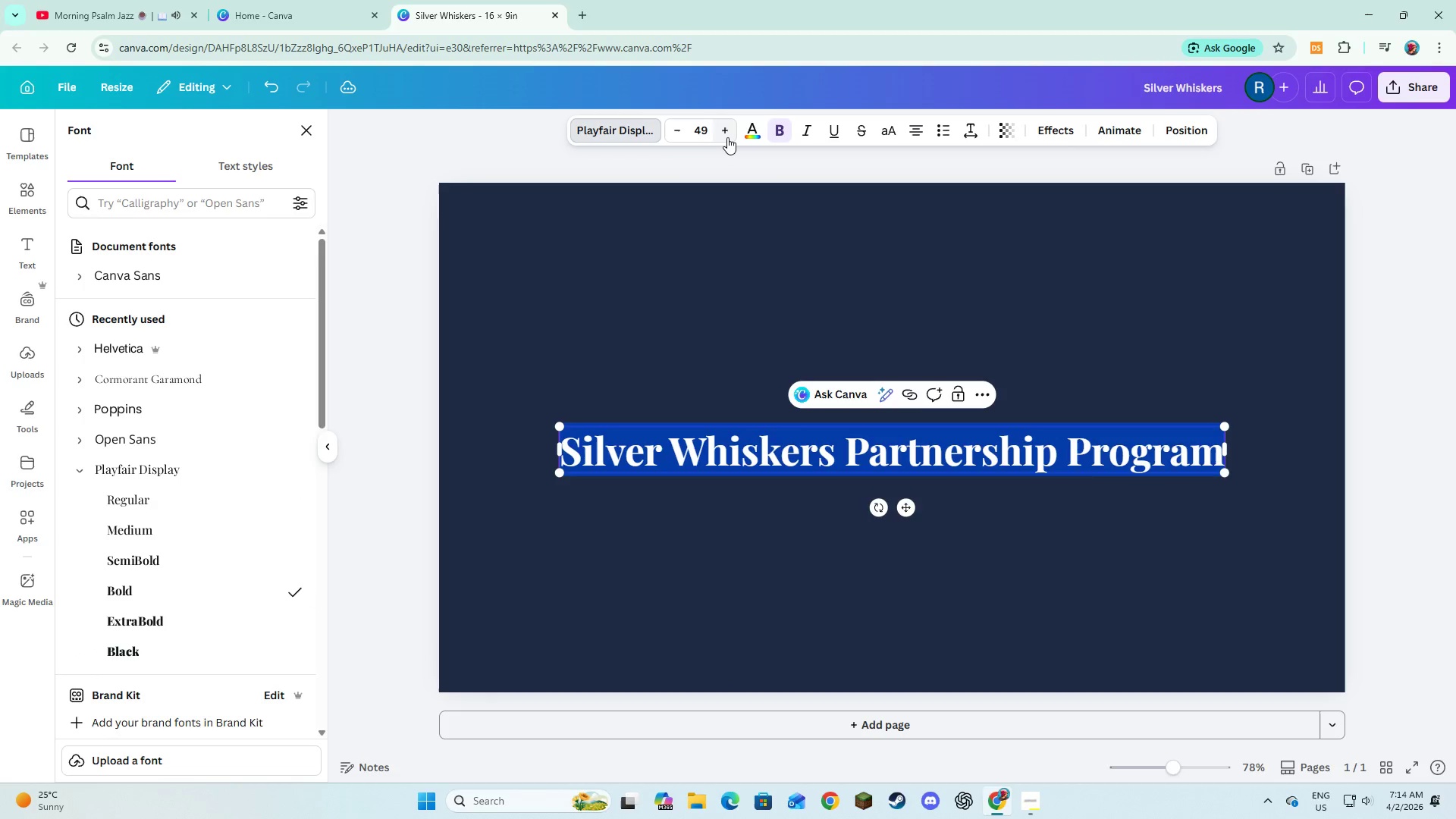 
triple_click([727, 137])
 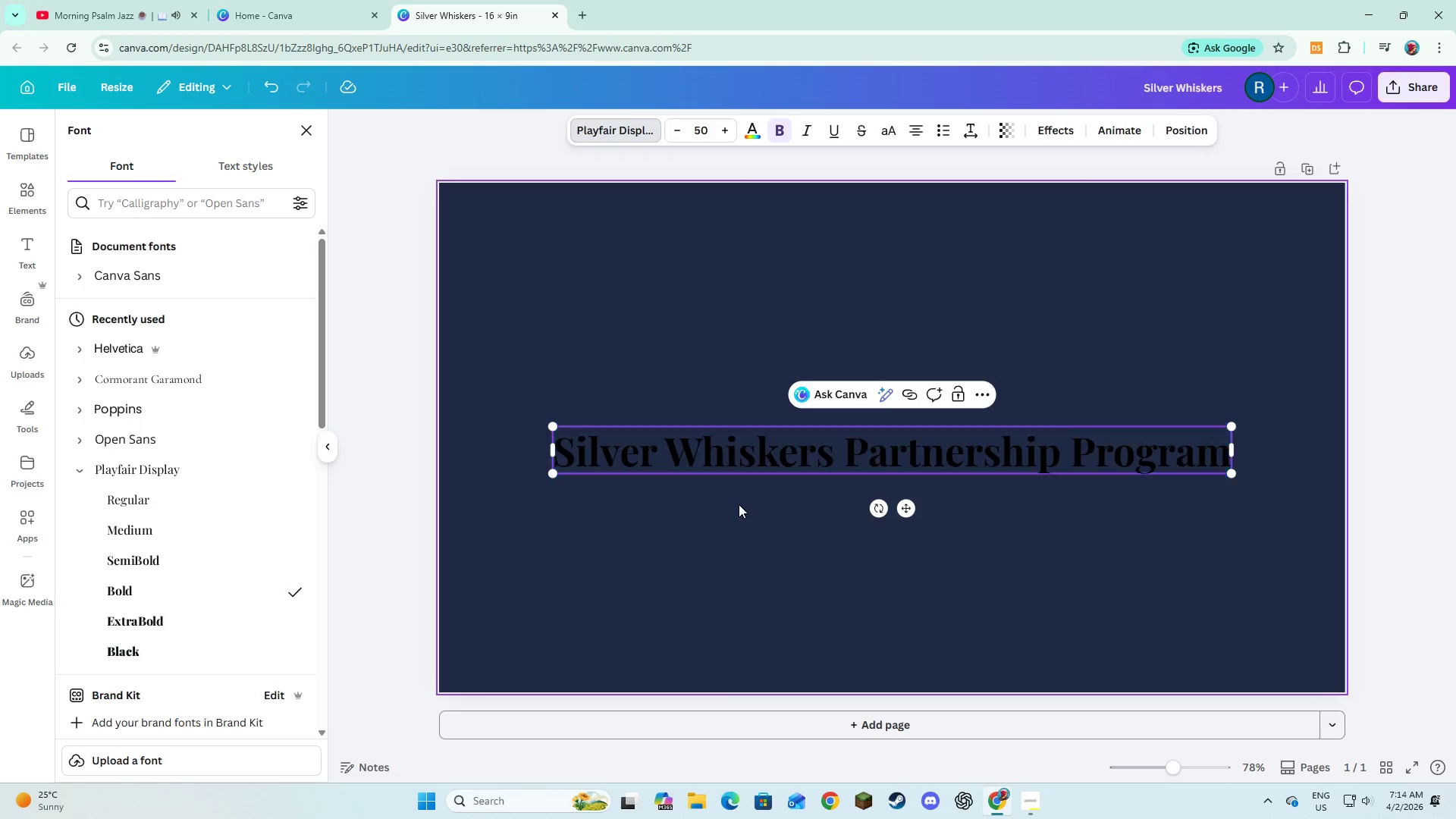 
double_click([760, 445])
 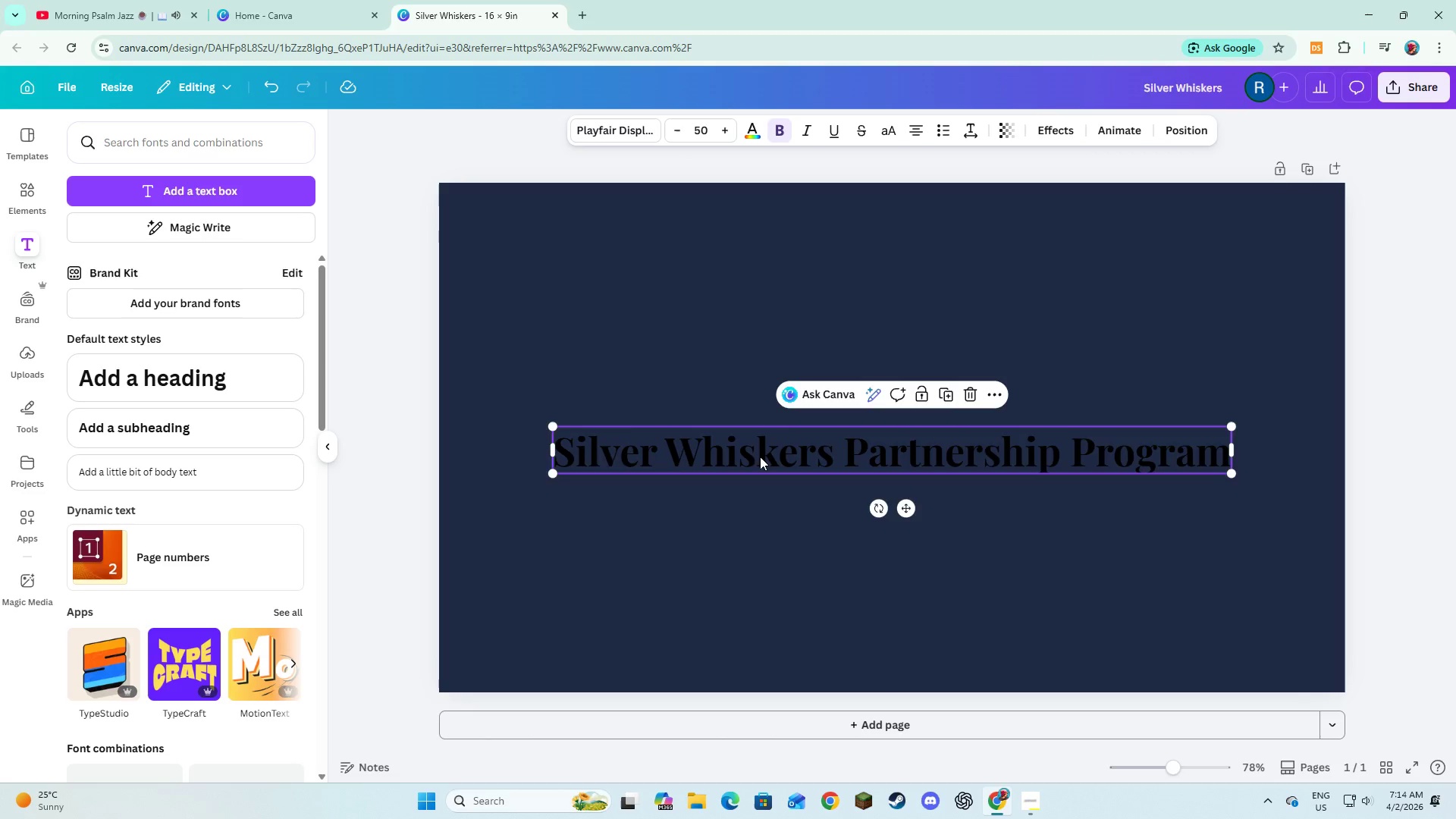 
left_click_drag(start_coordinate=[760, 457], to_coordinate=[763, 406])
 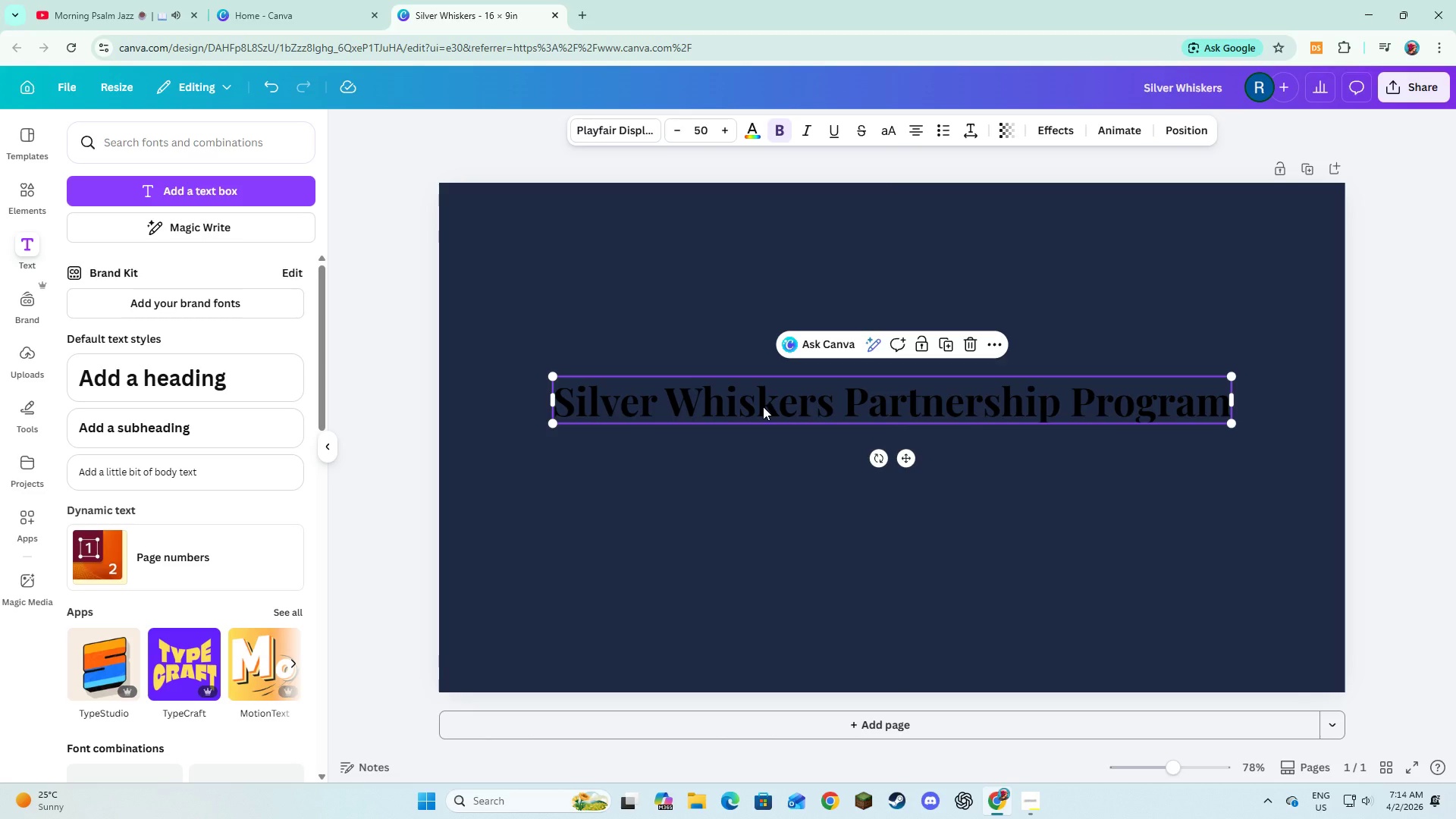 
wait(9.59)
 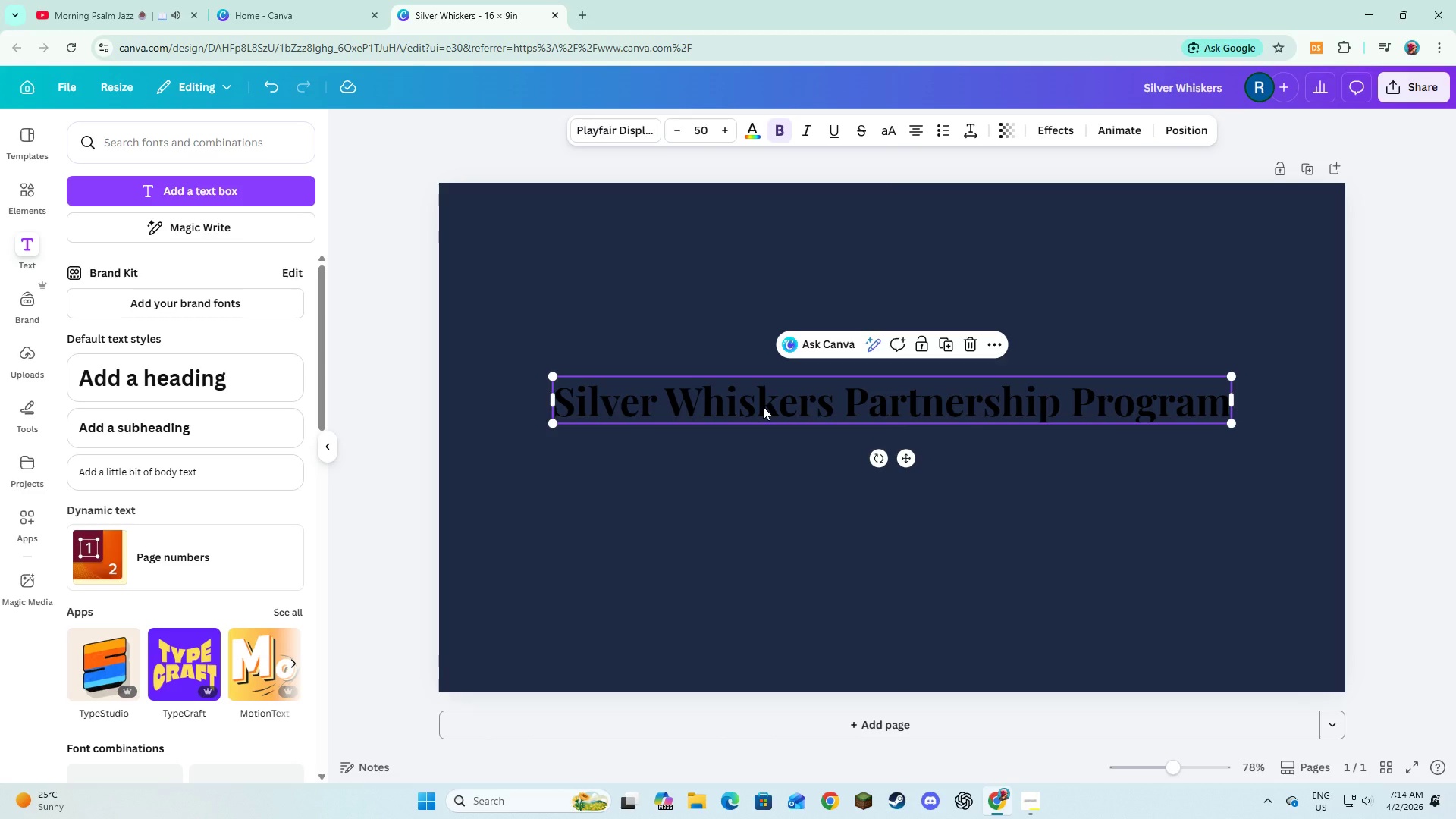 
key(Alt+AltLeft)
 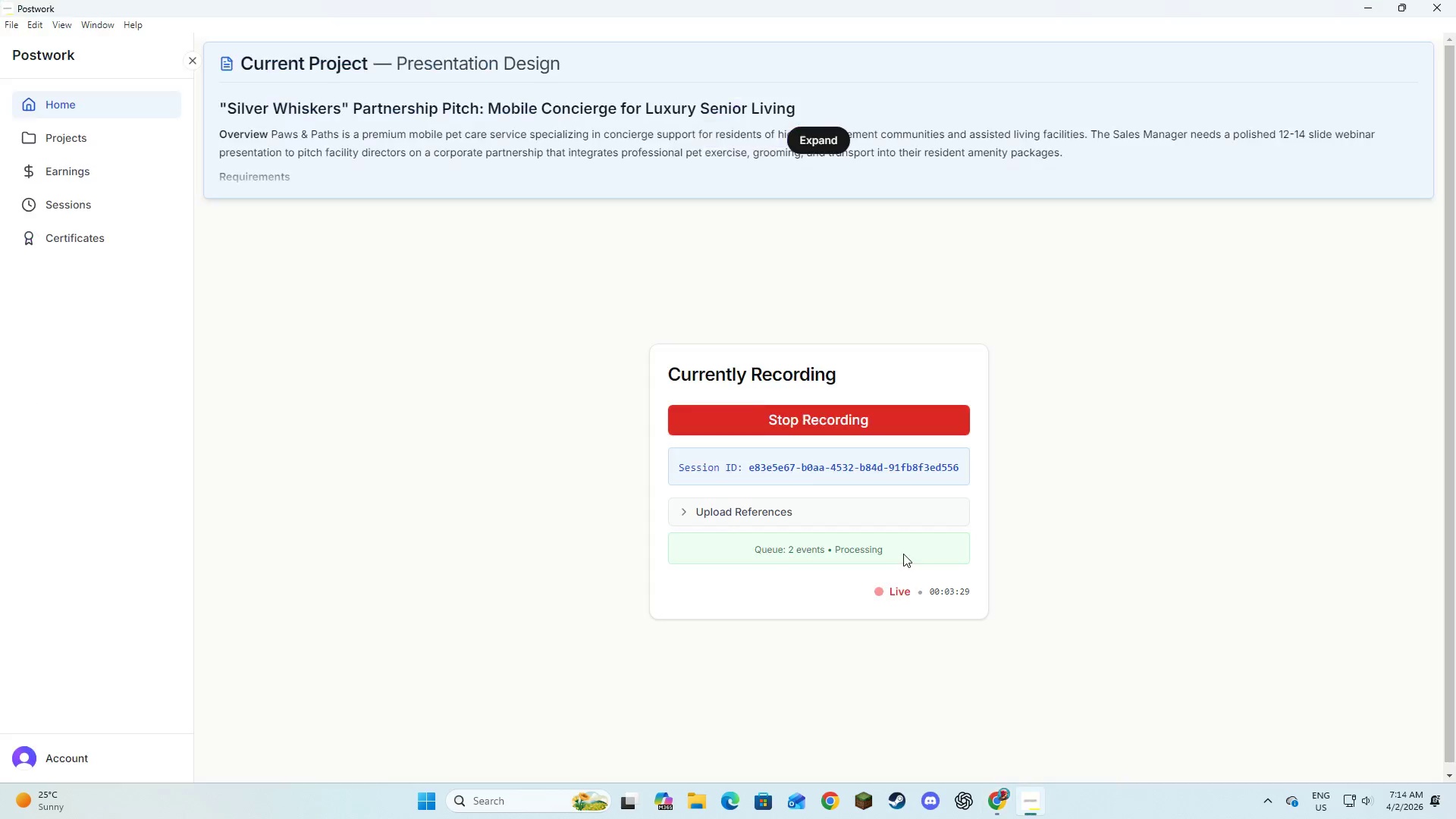 
key(Alt+Tab)